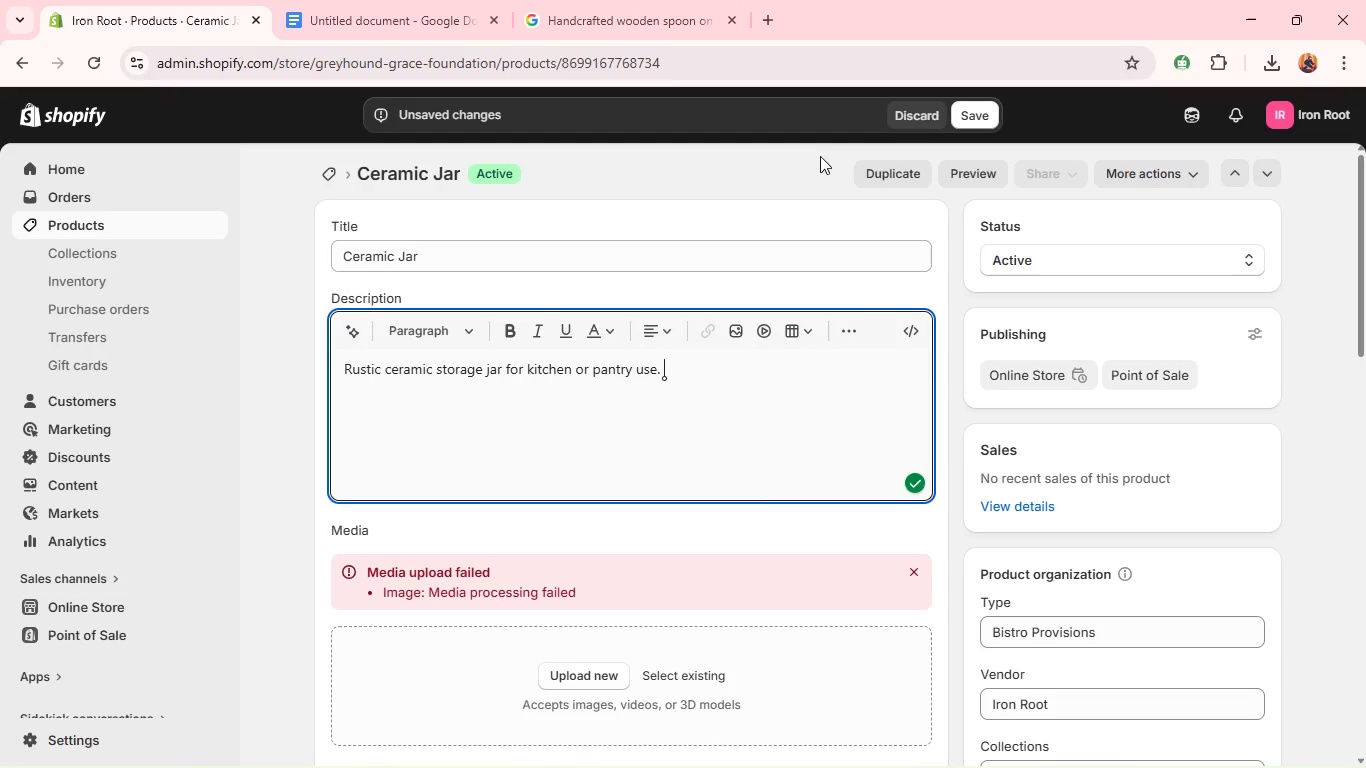 
left_click([972, 107])
 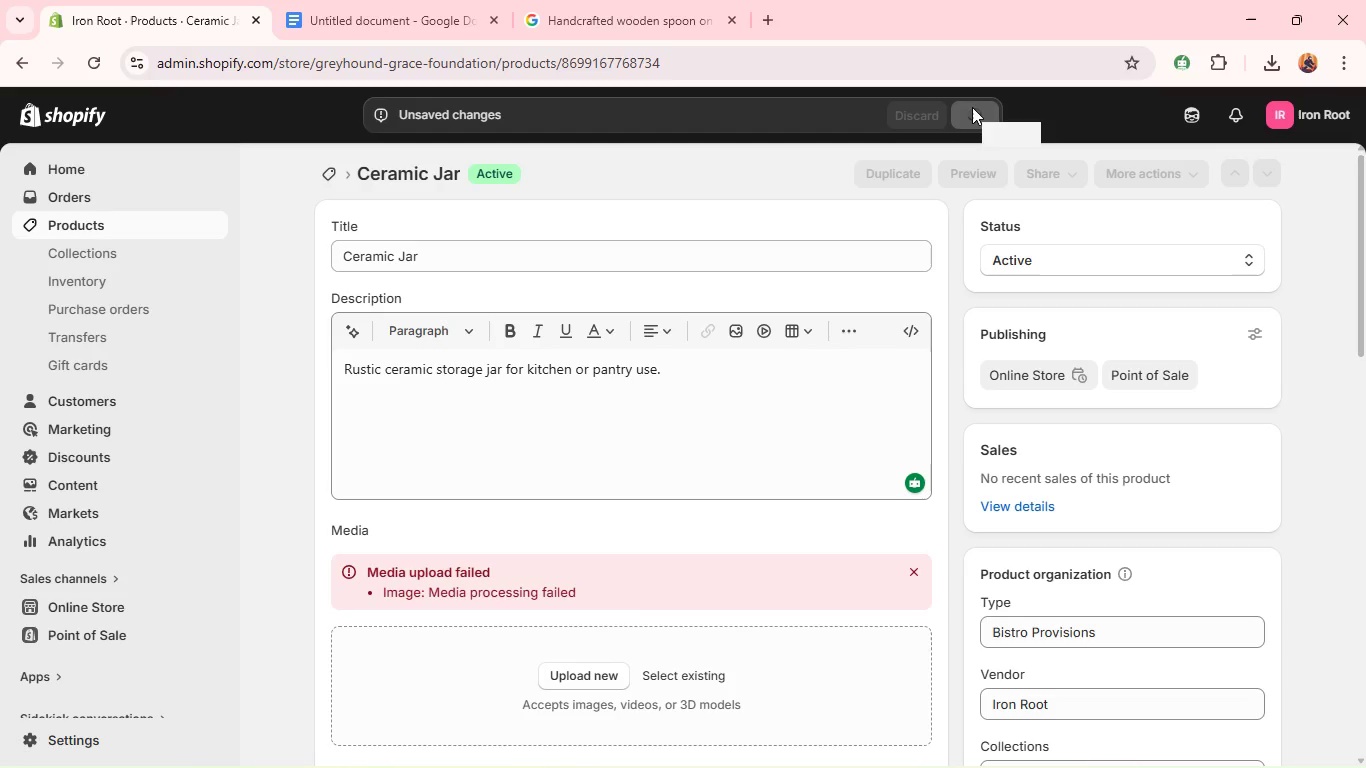 
wait(8.39)
 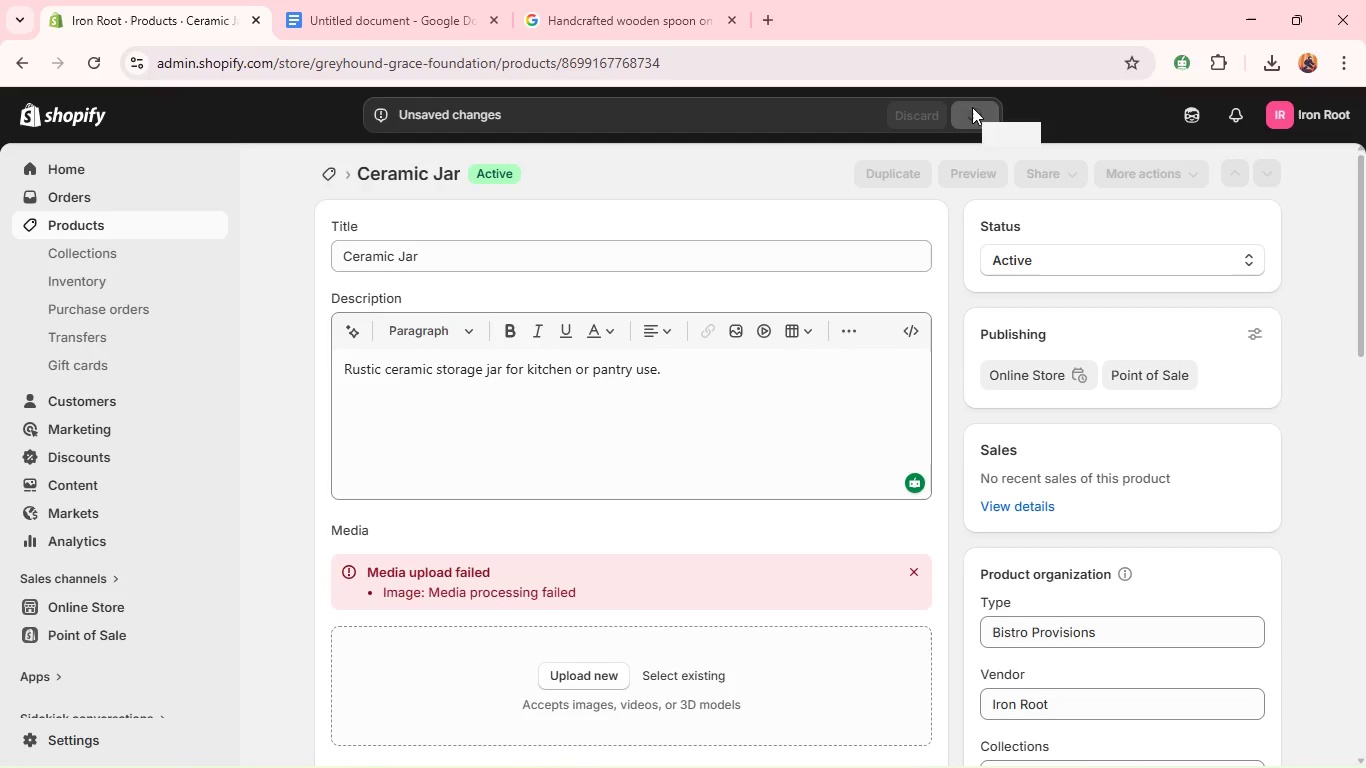 
left_click([591, 351])
 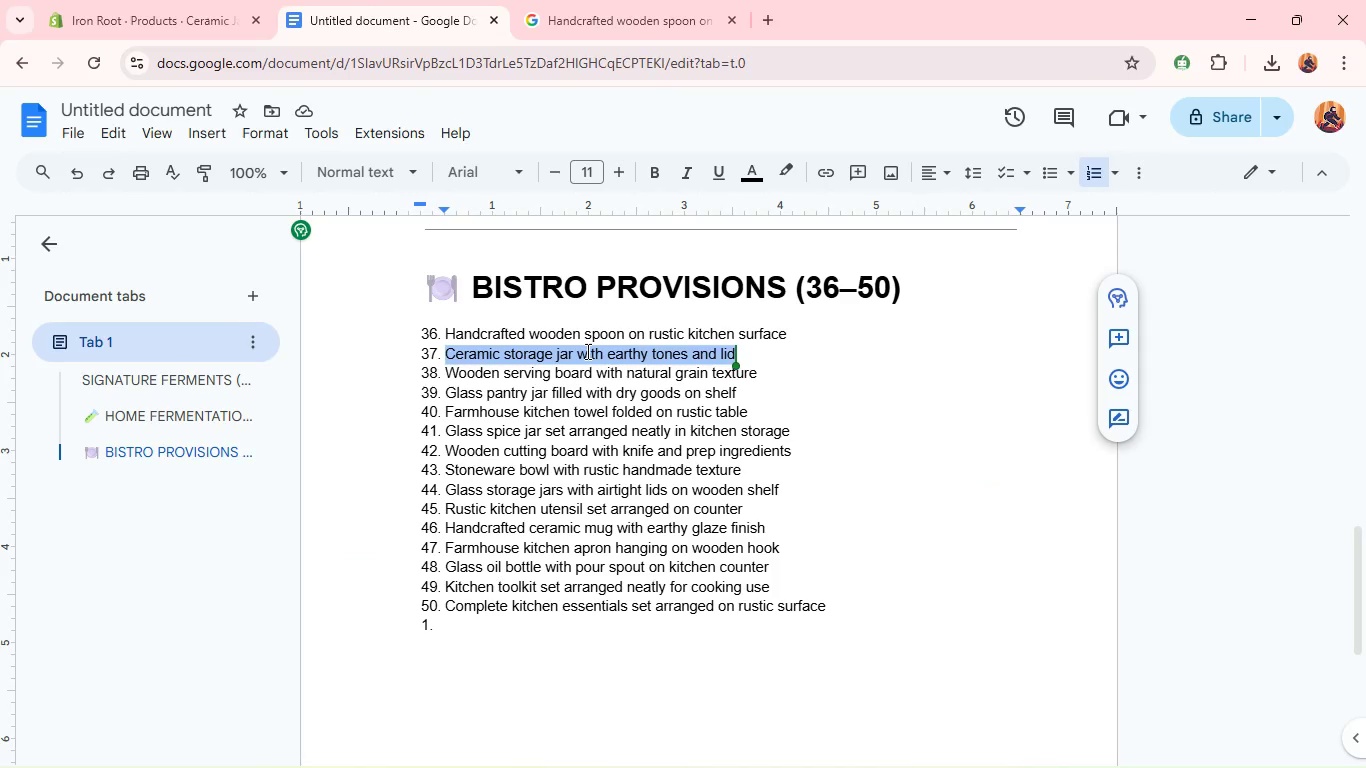 
key(Control+C)
 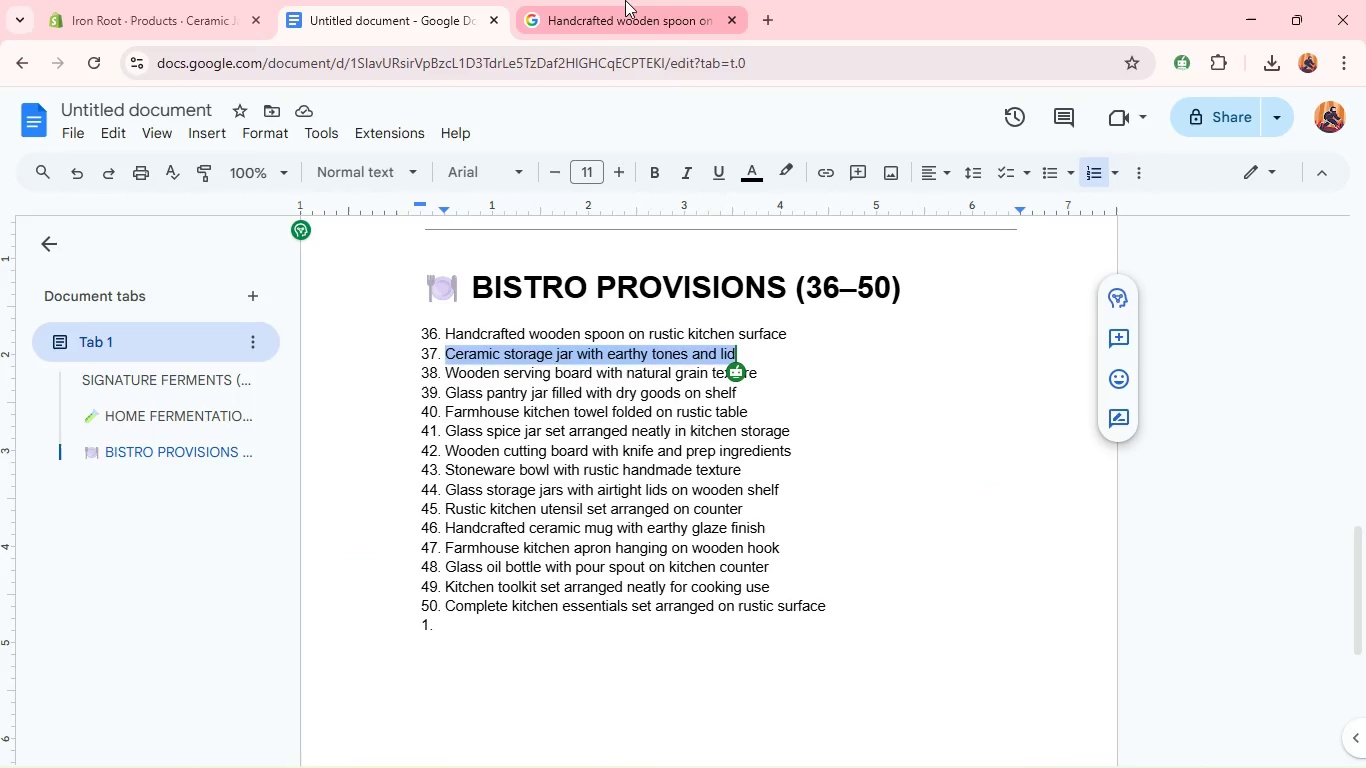 
left_click([625, 0])
 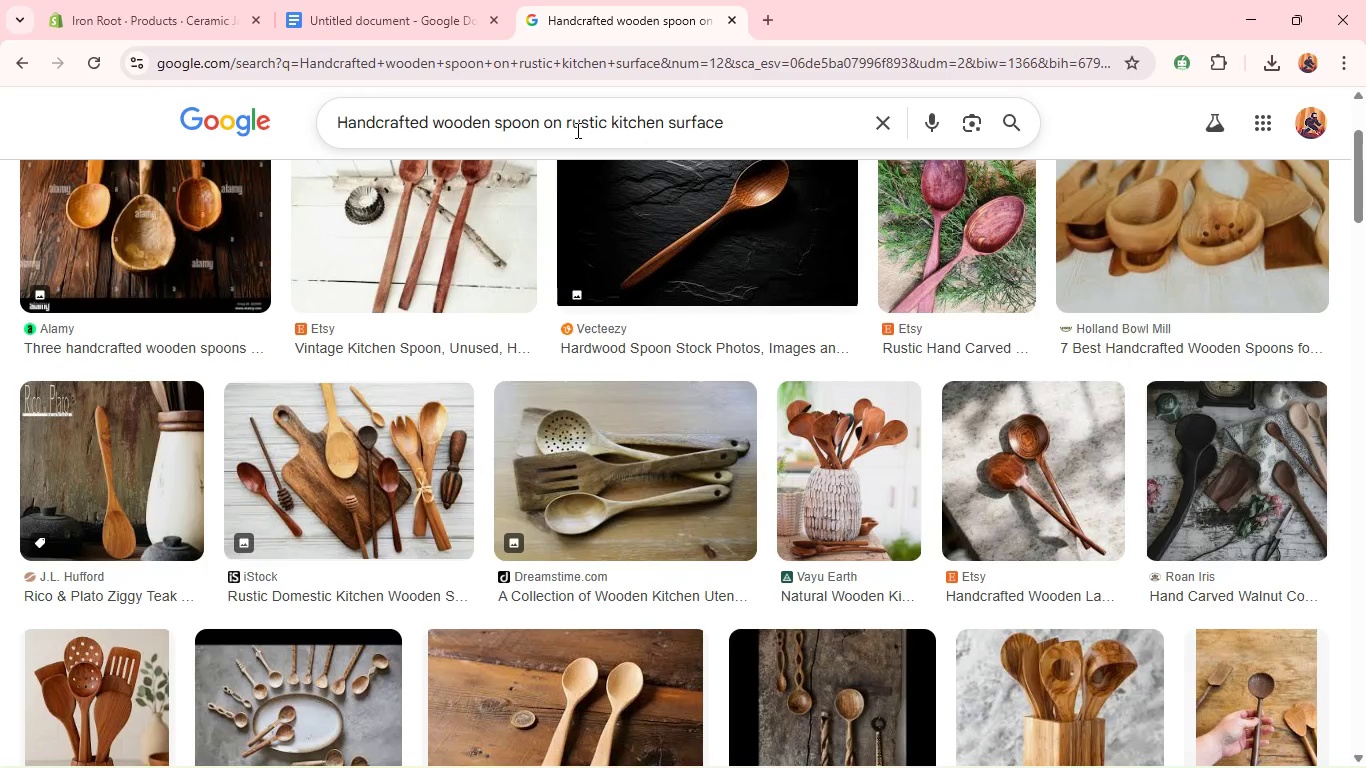 
left_click([576, 130])
 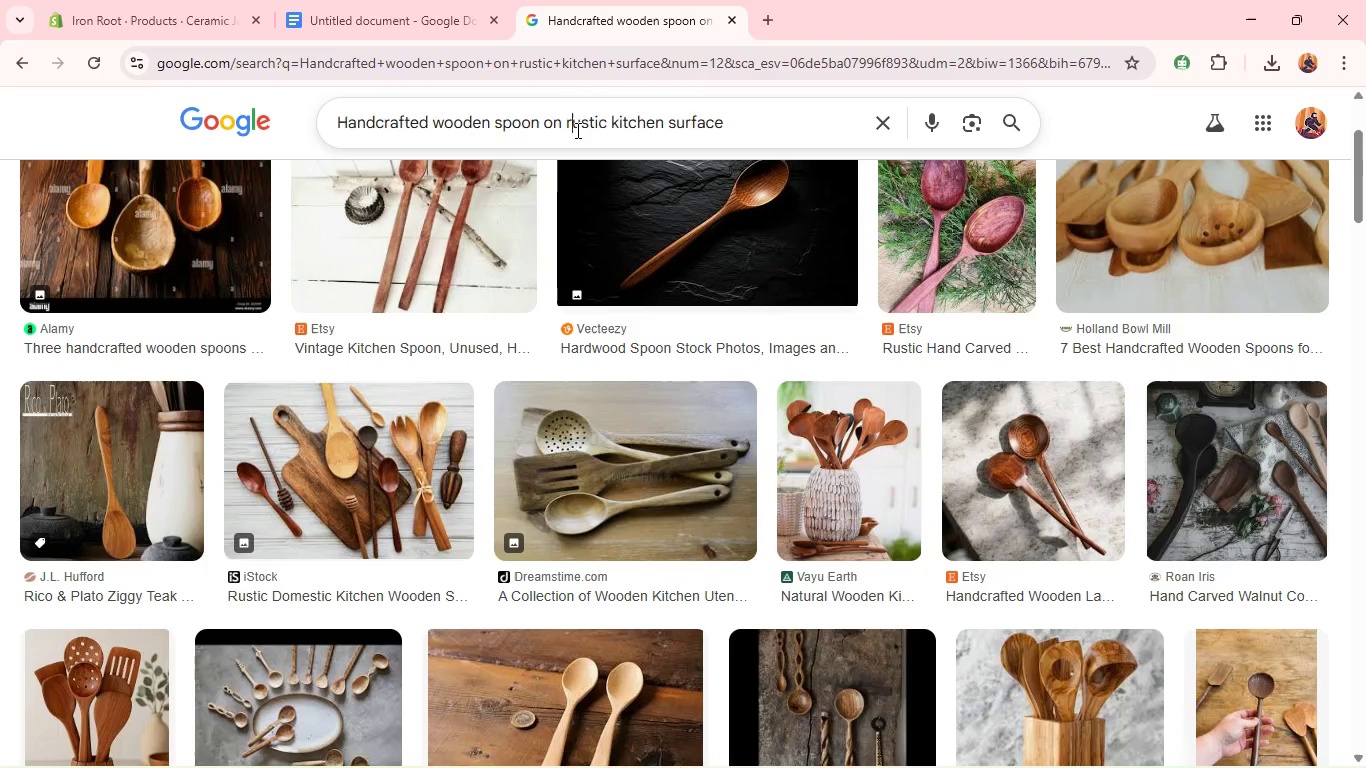 
key(Control+A)
 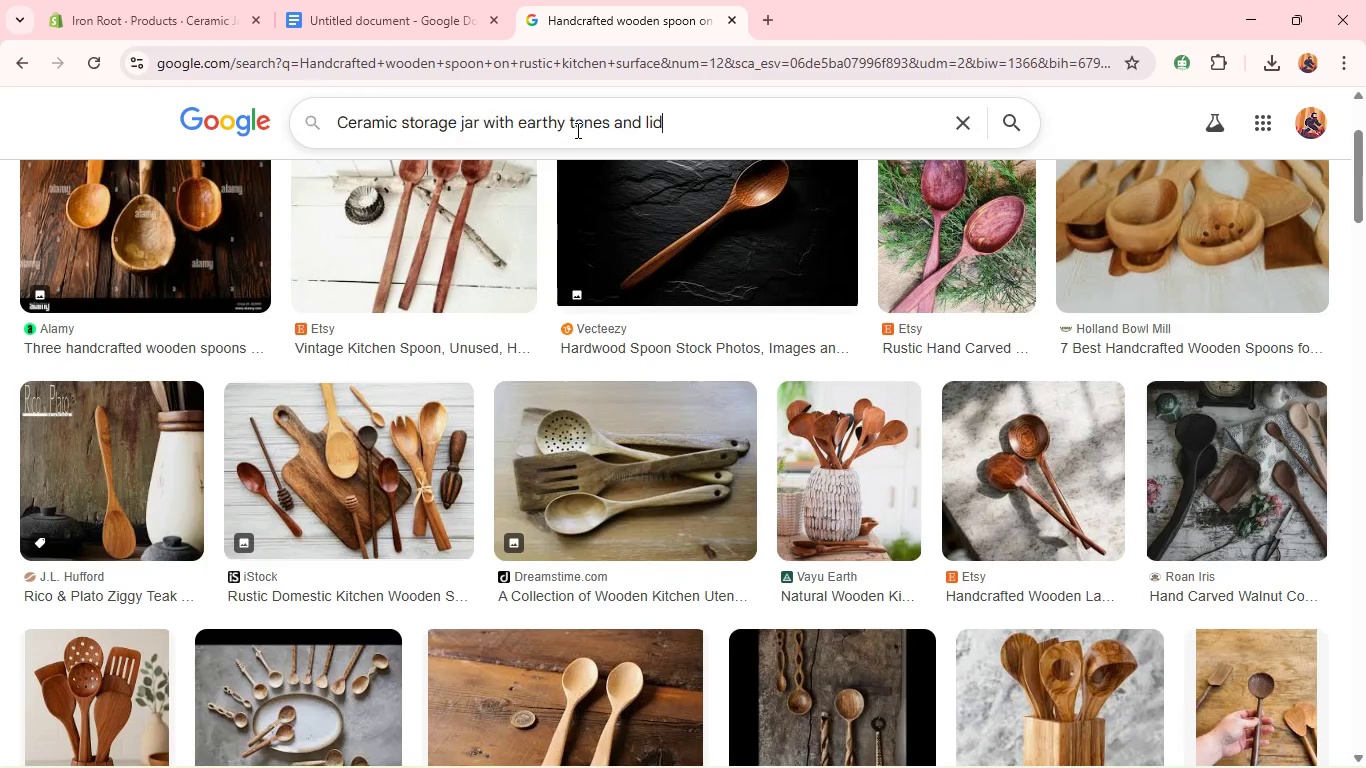 
key(Control+V)
 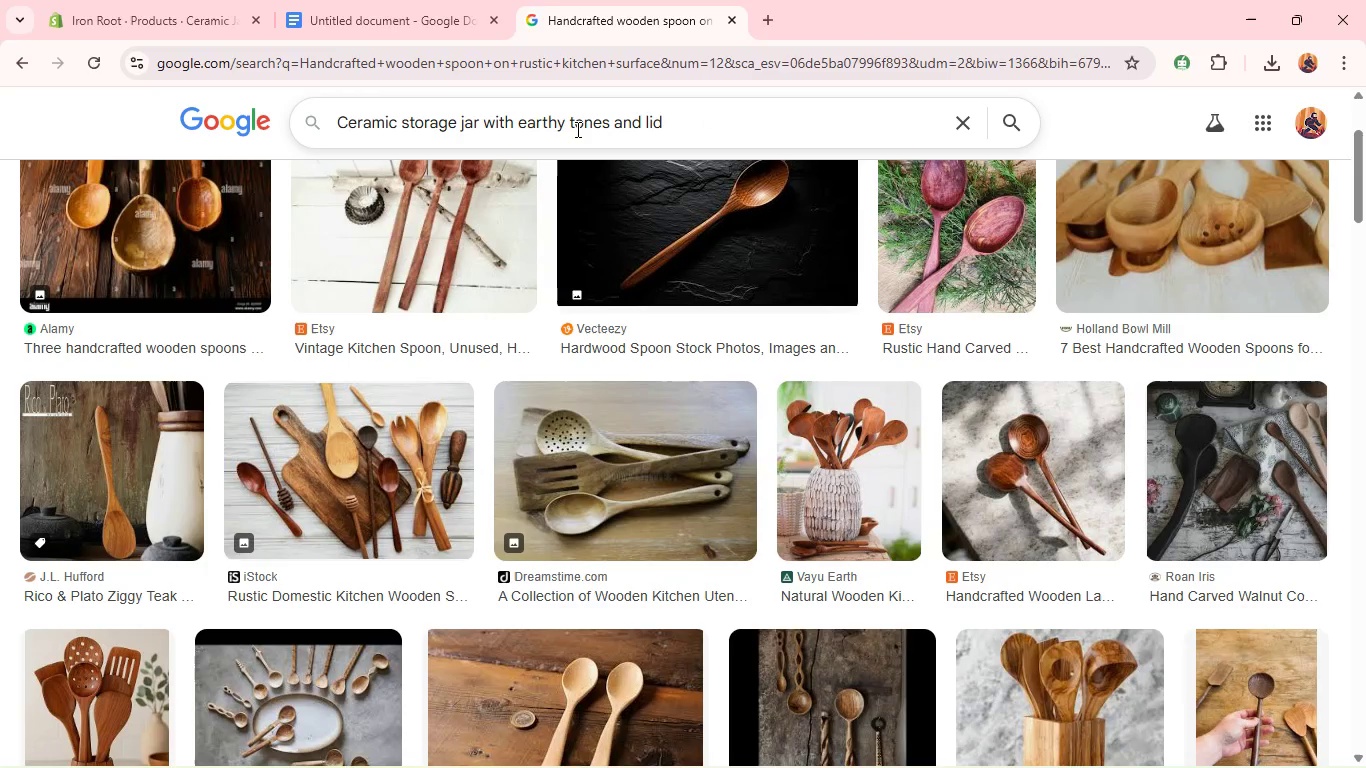 
key(Enter)
 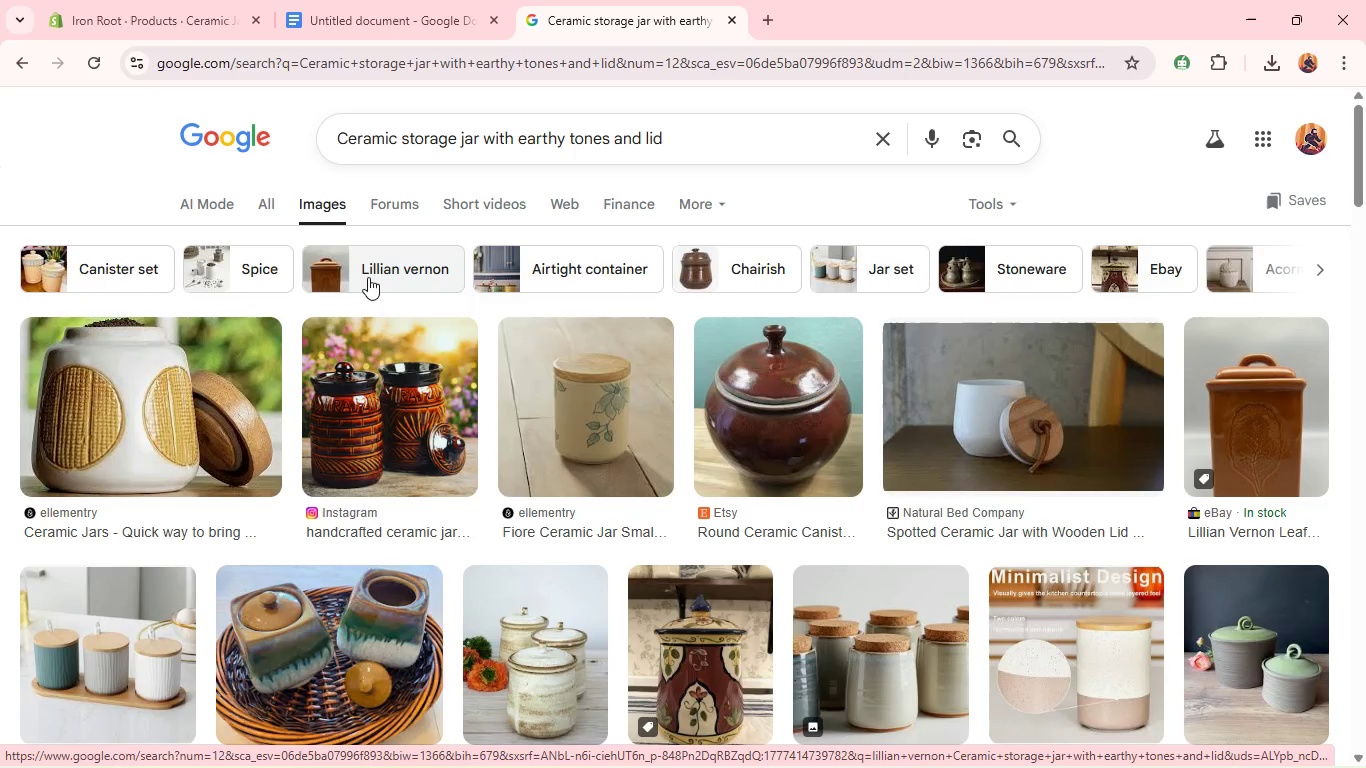 
wait(13.34)
 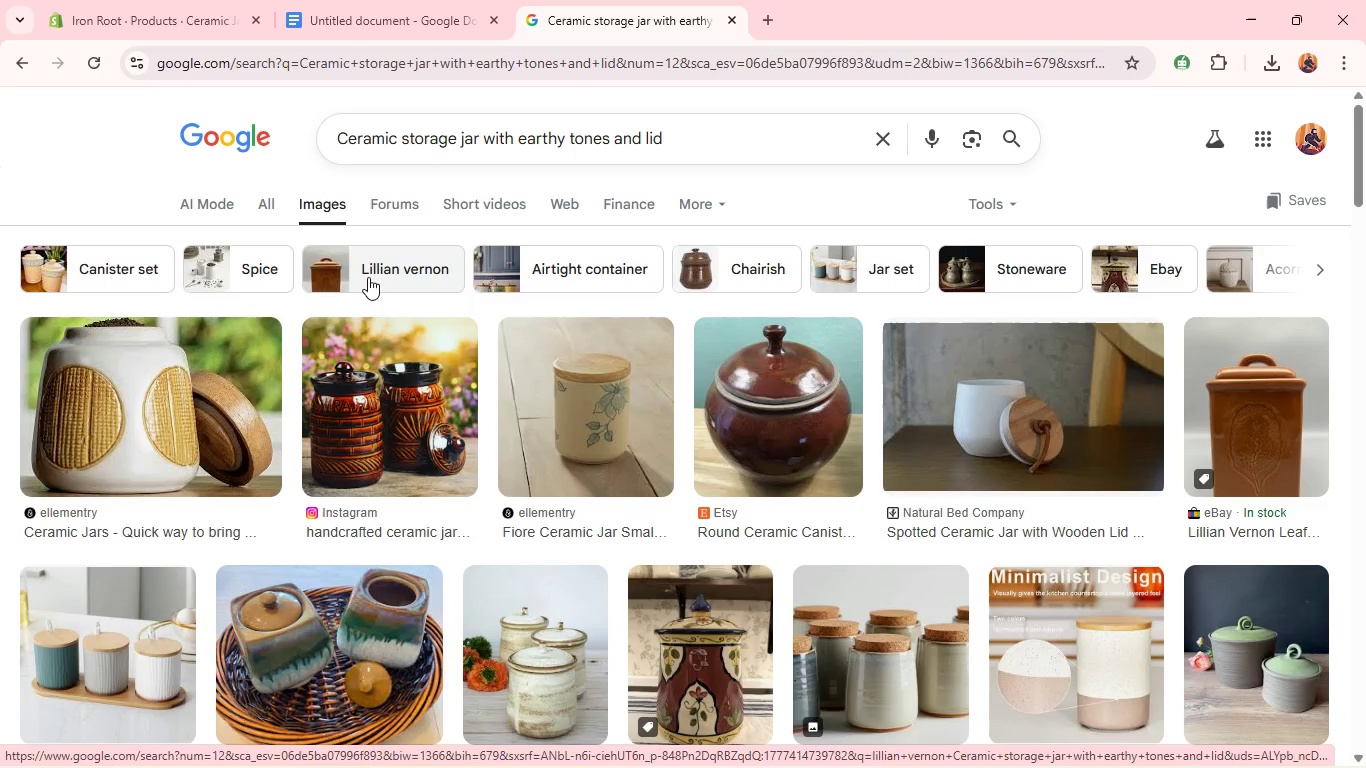 
right_click([420, 354])
 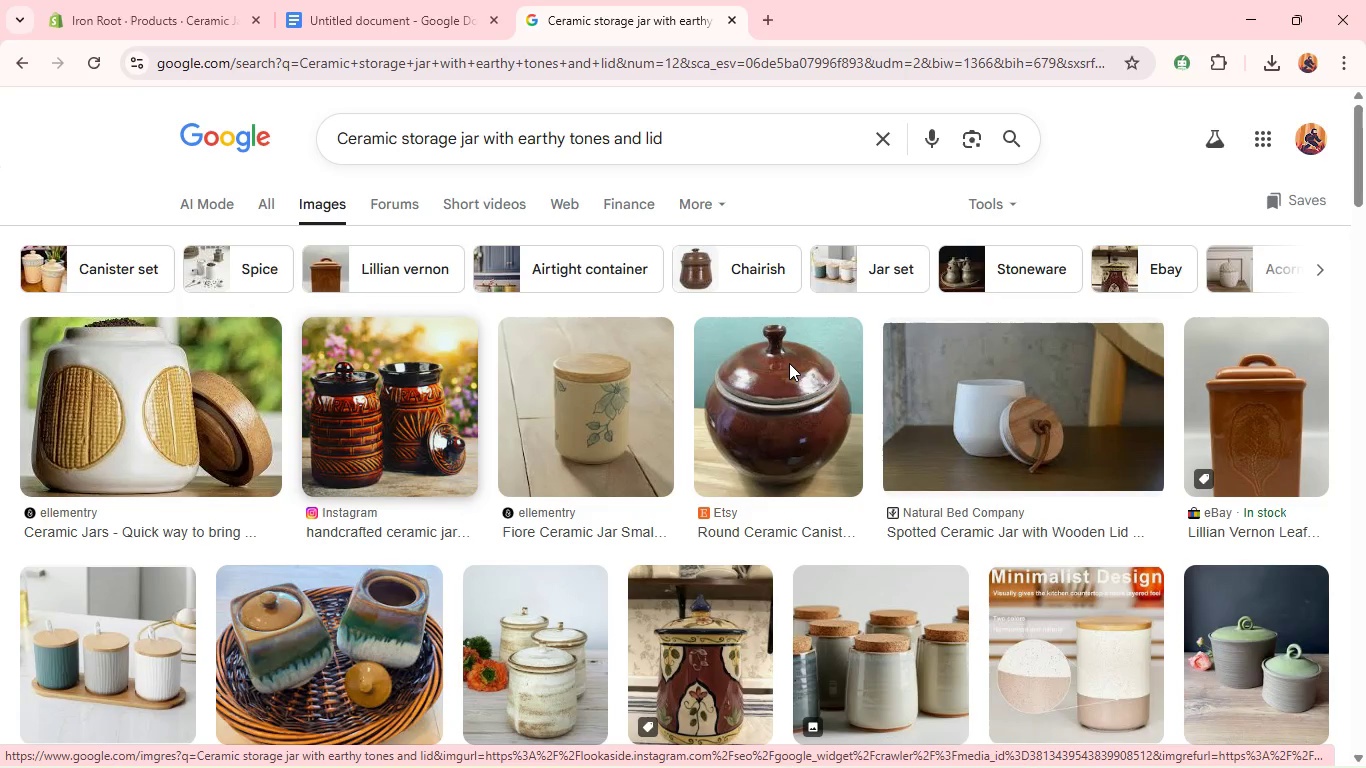 
wait(10.66)
 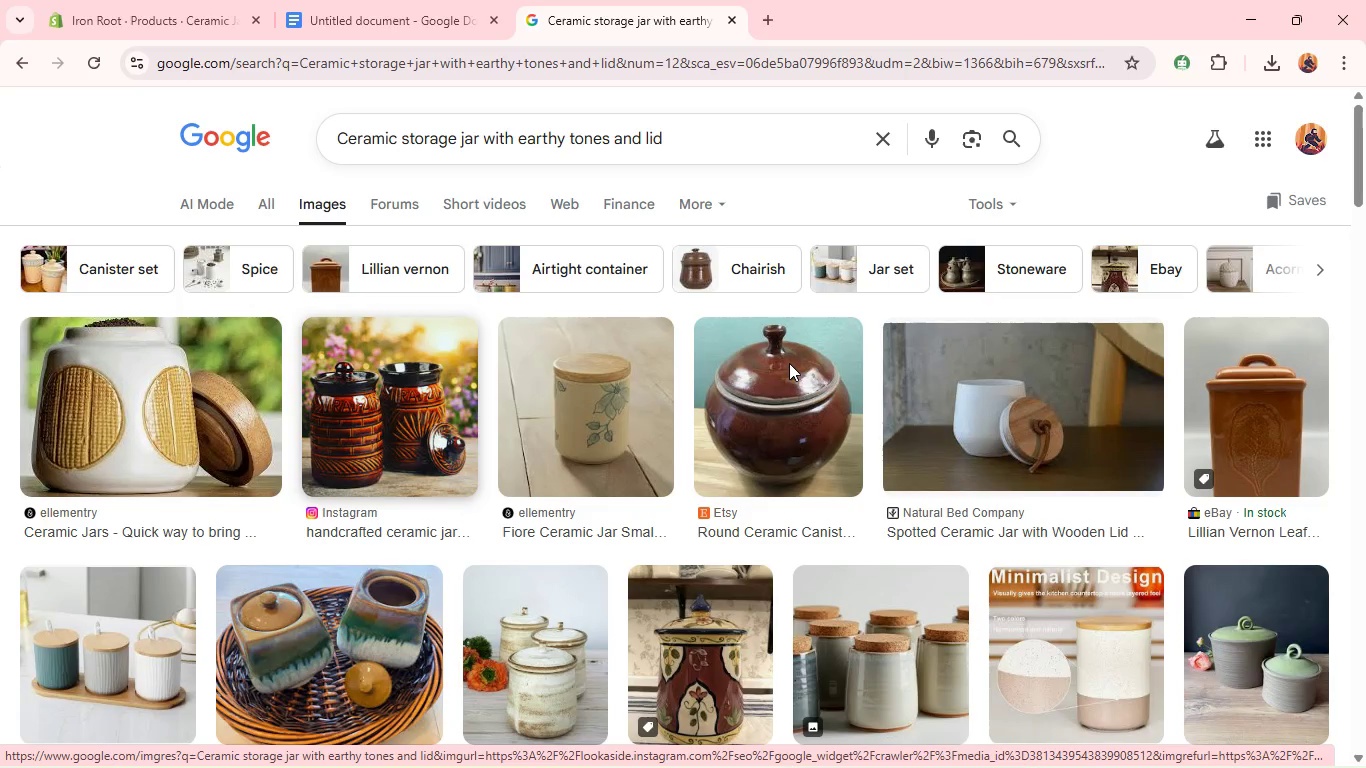 
right_click([400, 382])
 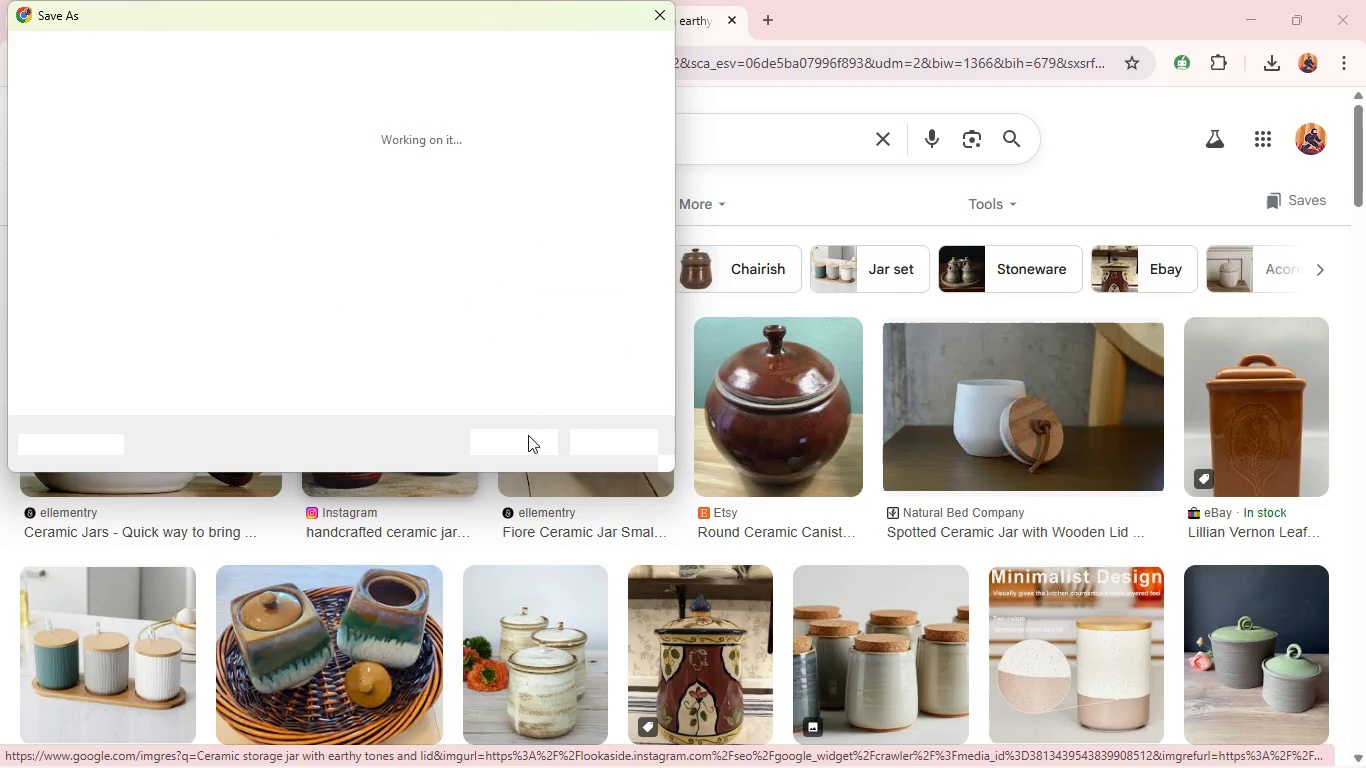 
key(Enter)
 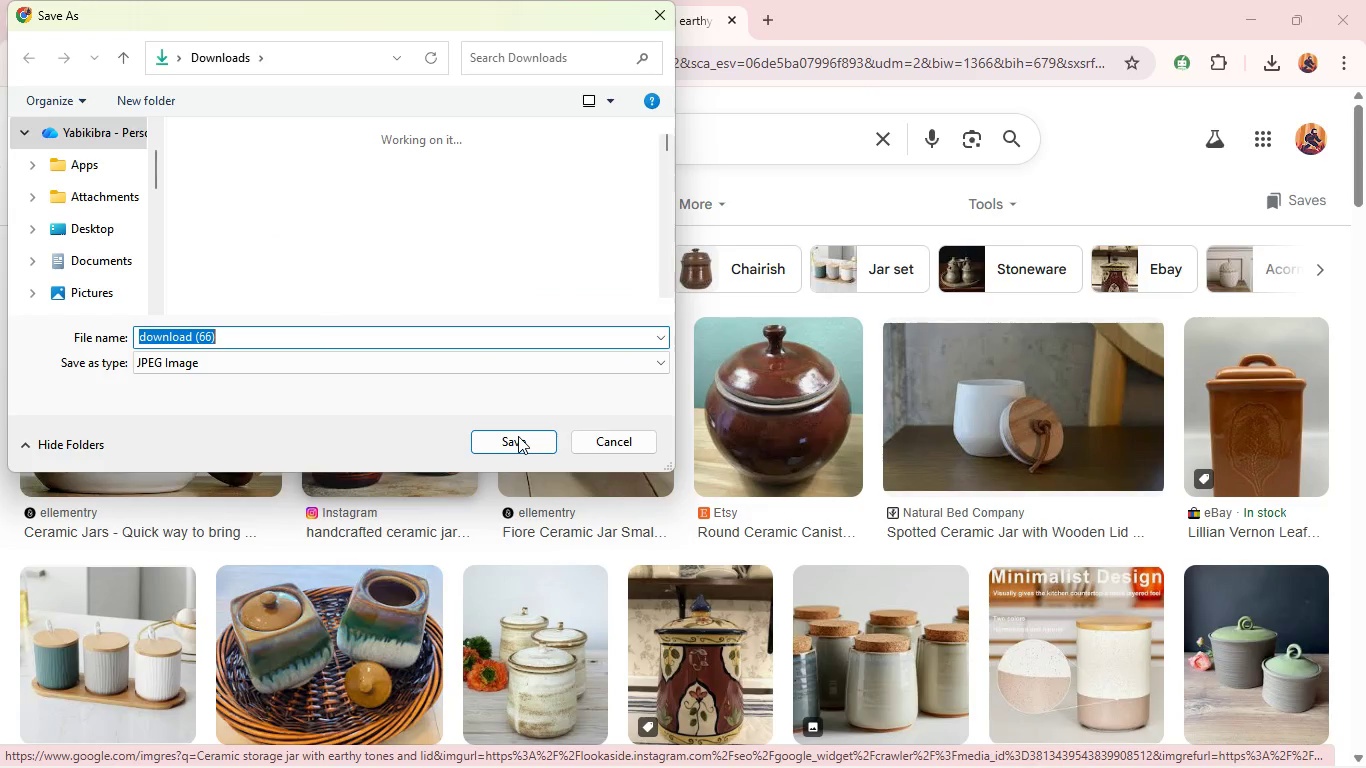 
left_click([520, 439])
 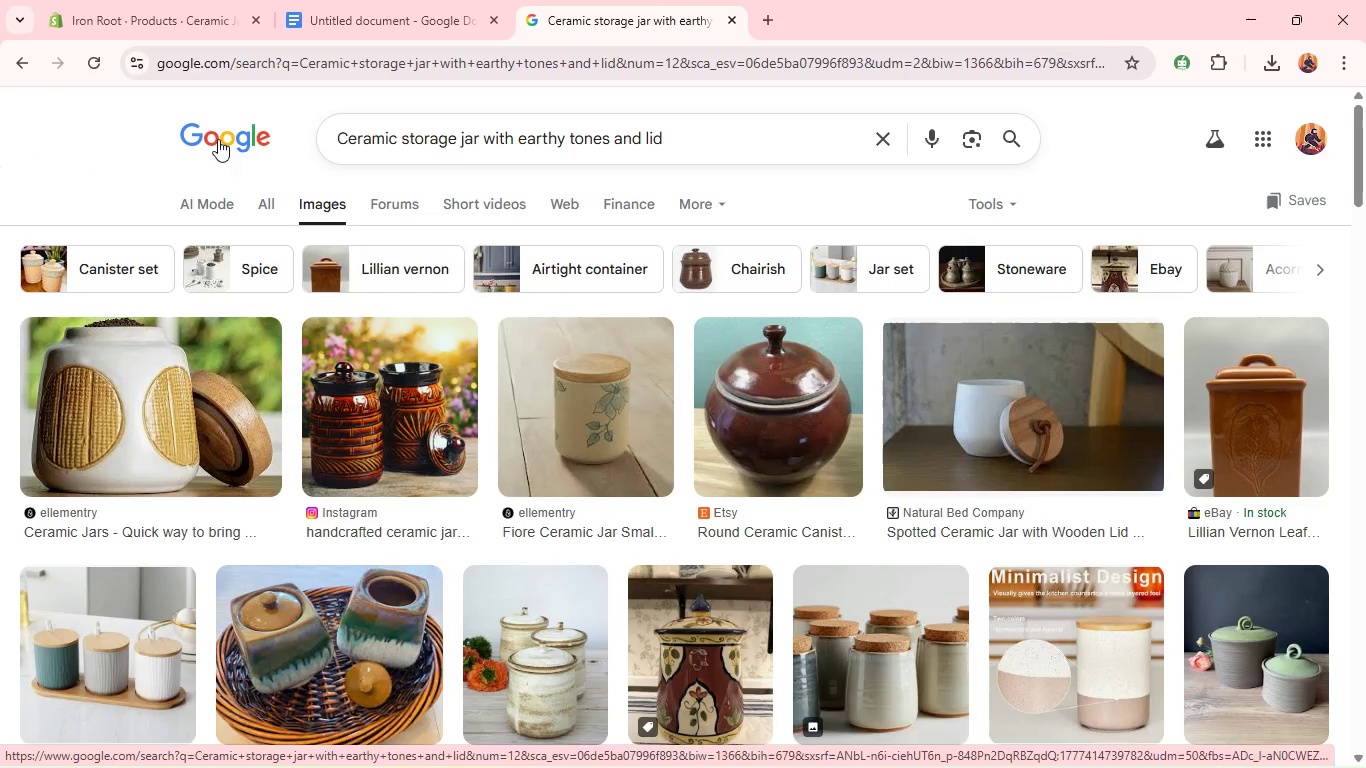 
left_click([181, 0])
 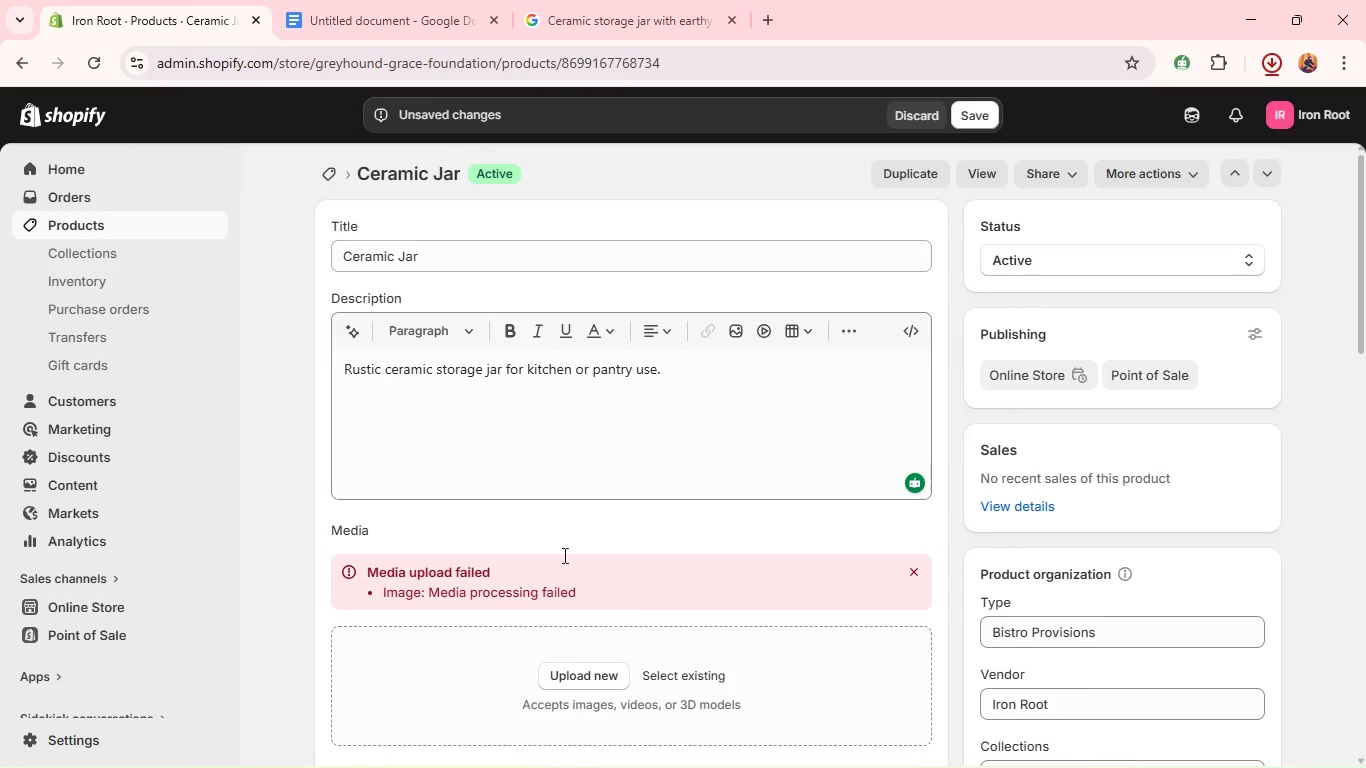 
scroll: coordinate [564, 564], scroll_direction: down, amount: 2.0
 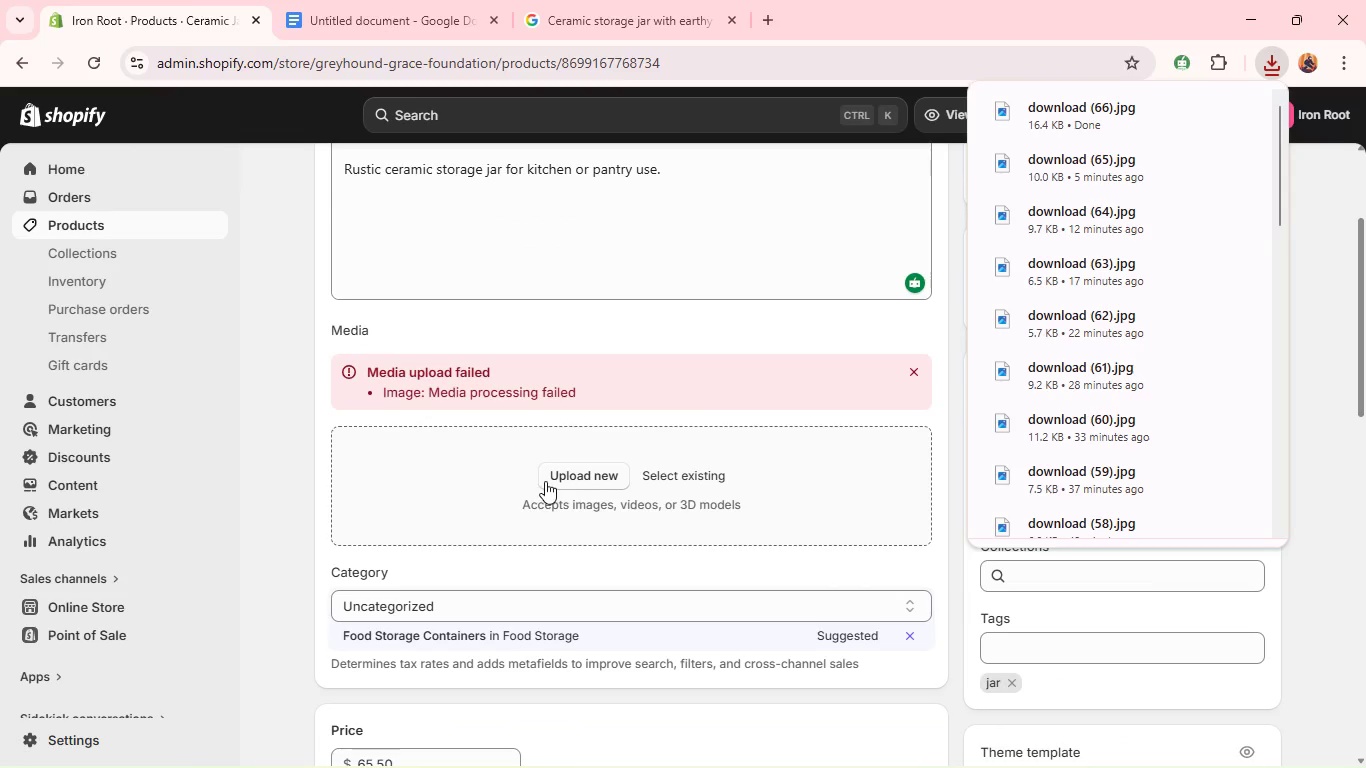 
left_click([545, 481])
 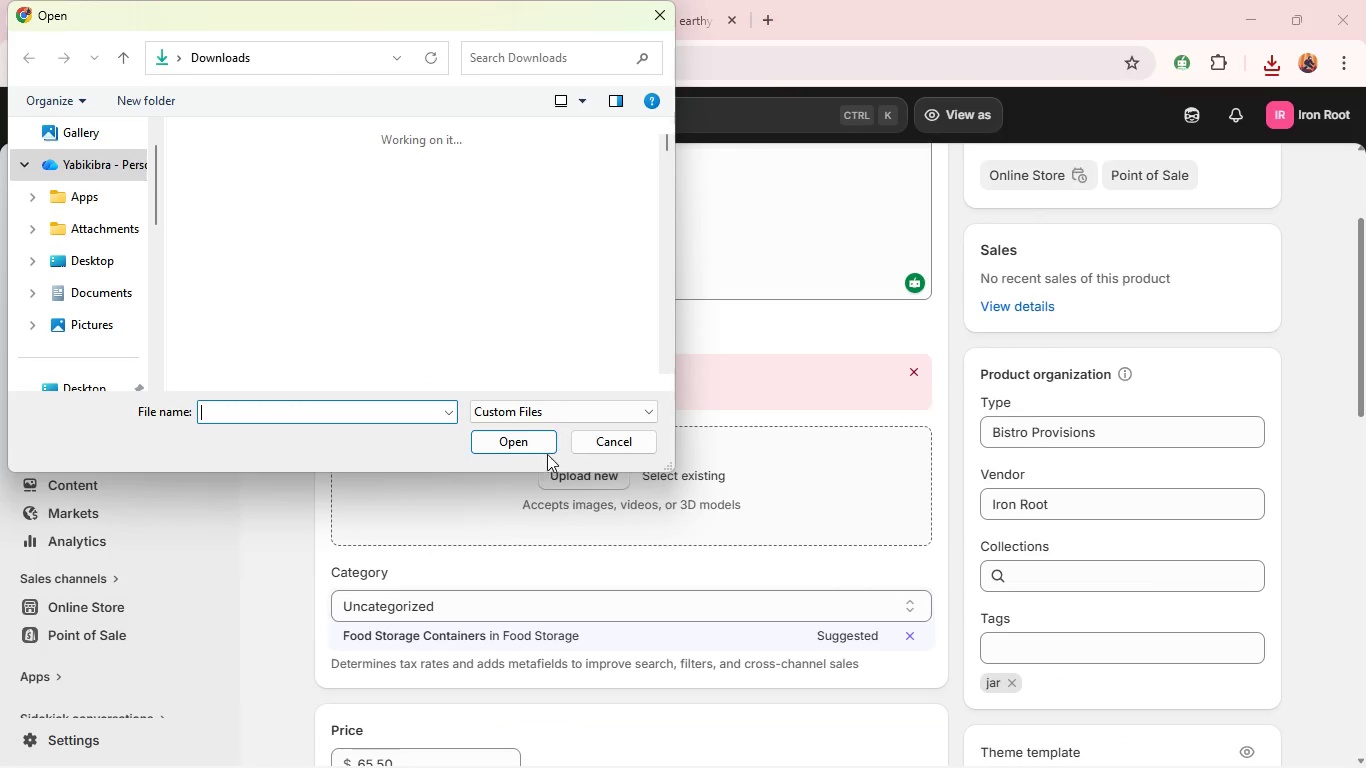 
left_click([246, 205])
 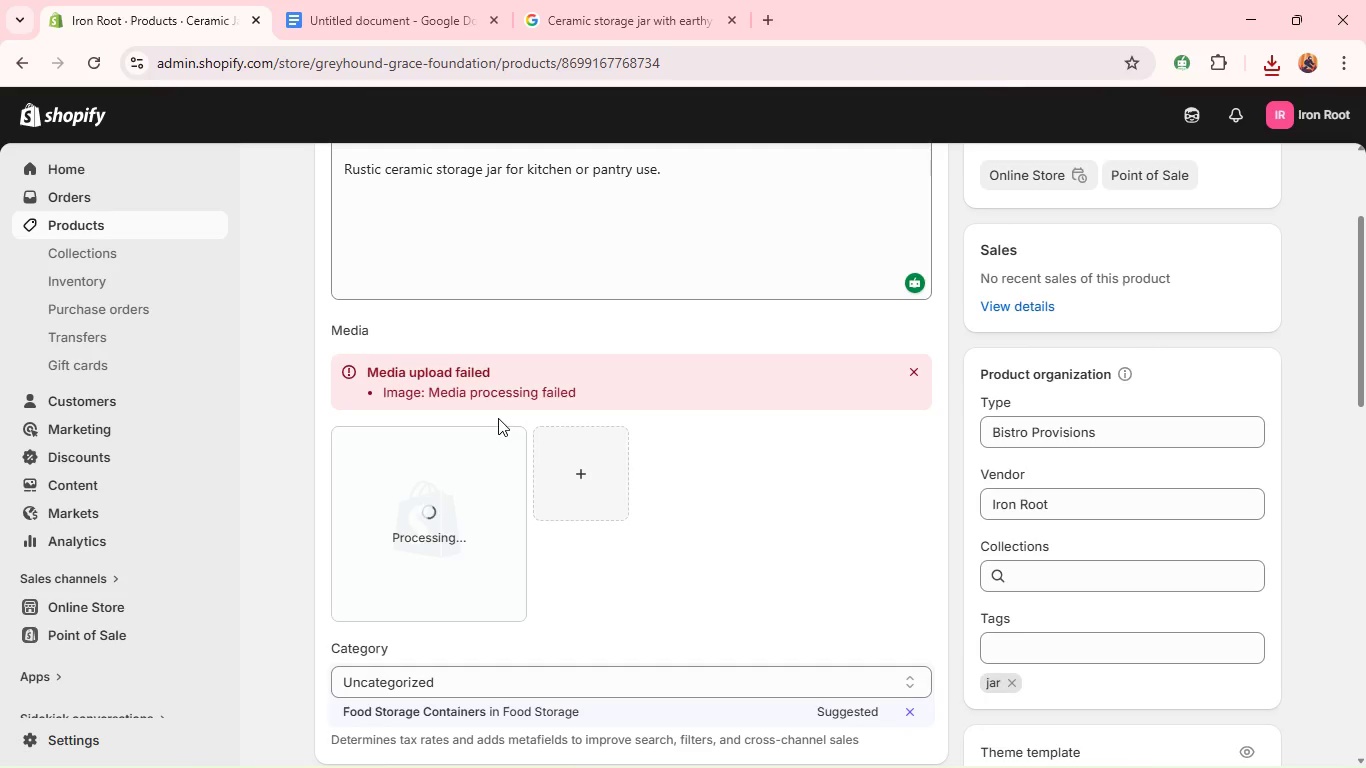 
wait(11.92)
 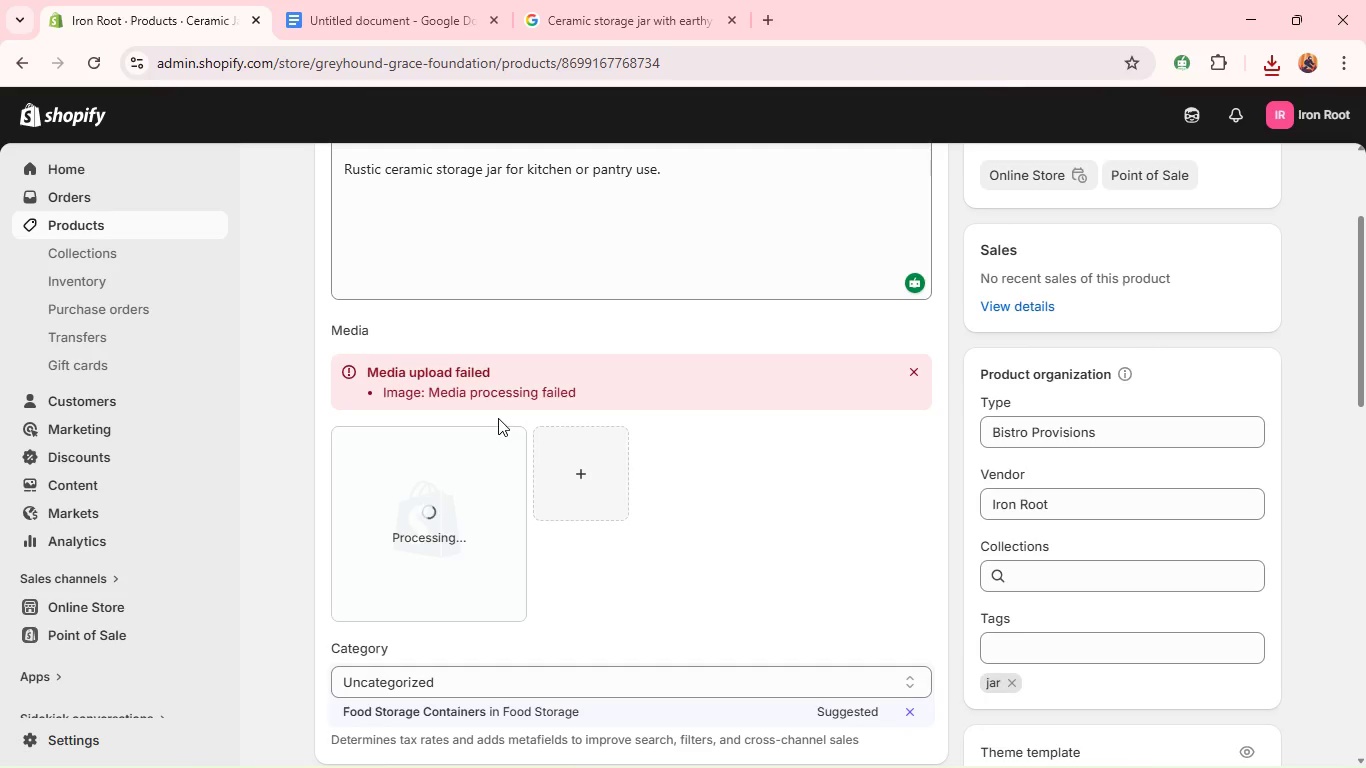 
left_click([496, 494])
 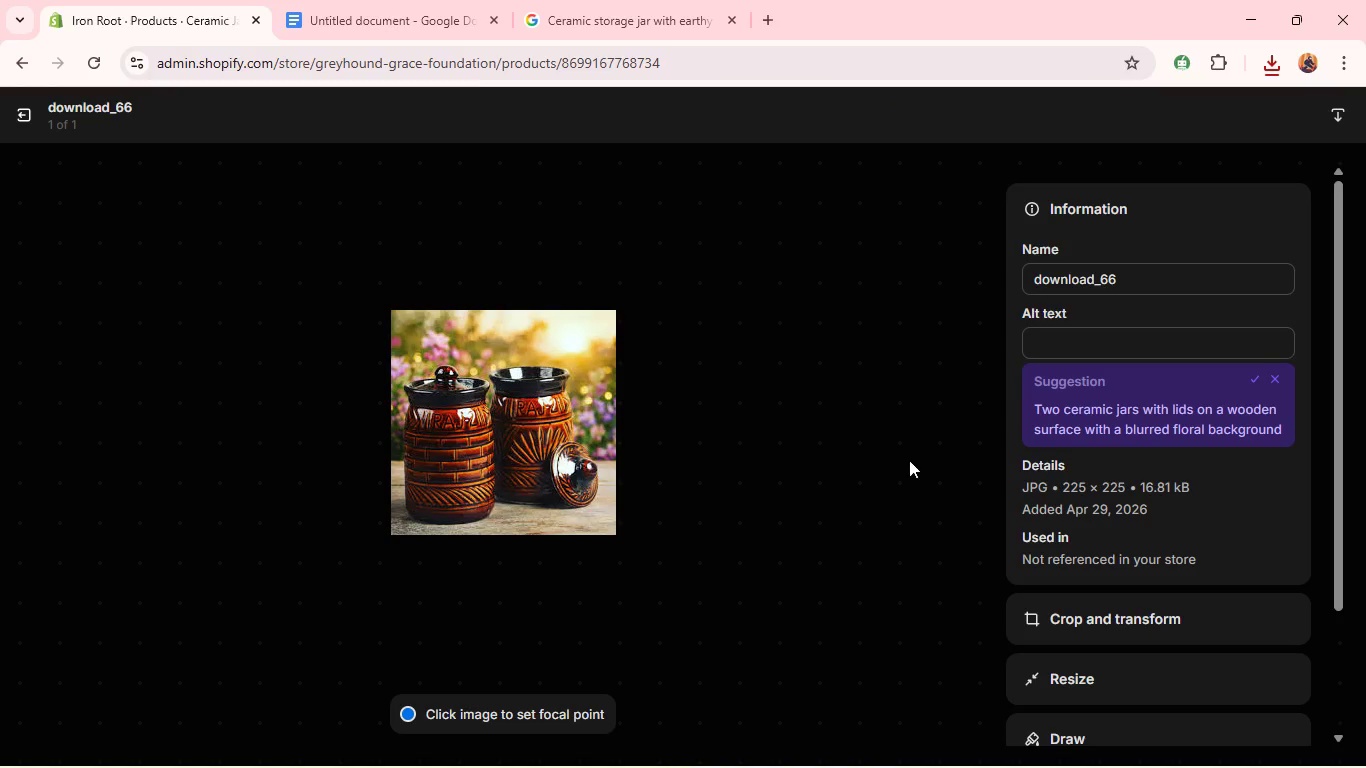 
left_click([1086, 350])
 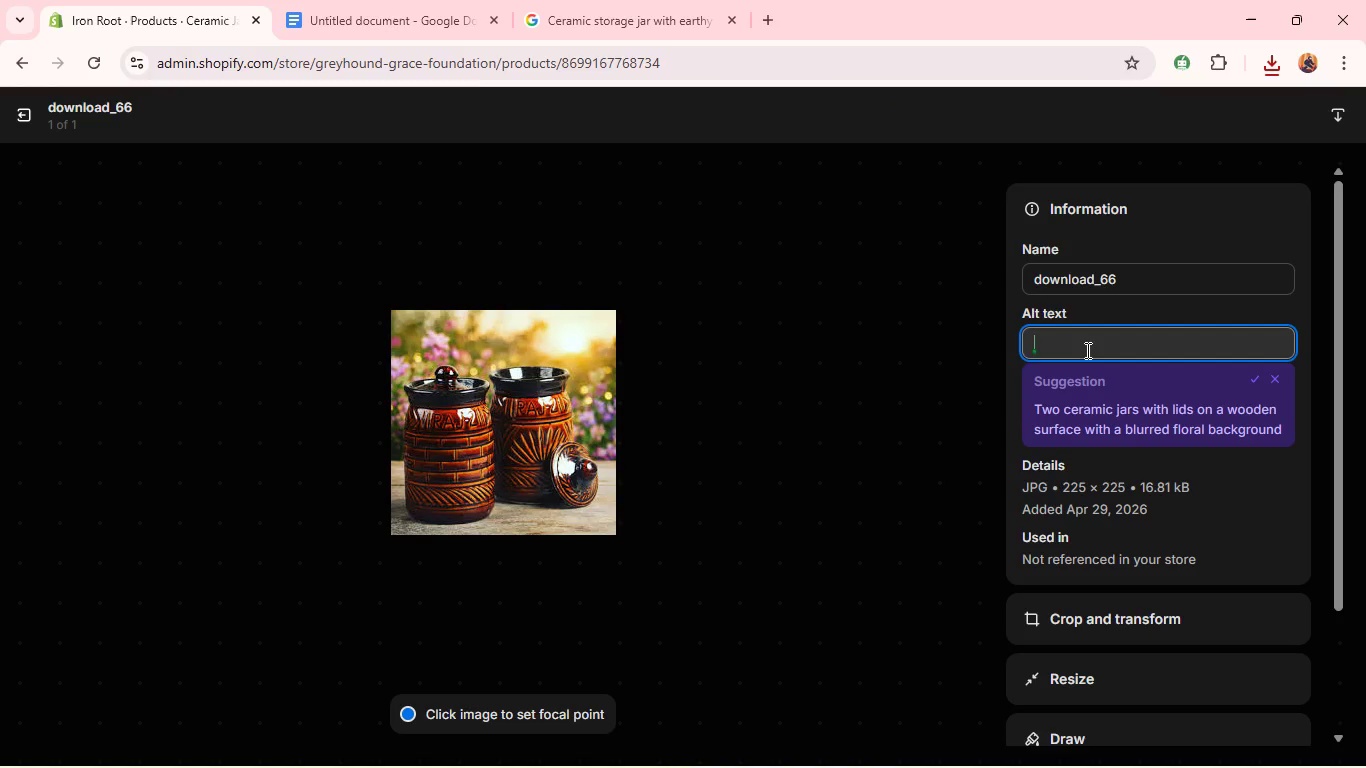 
key(Control+V)
 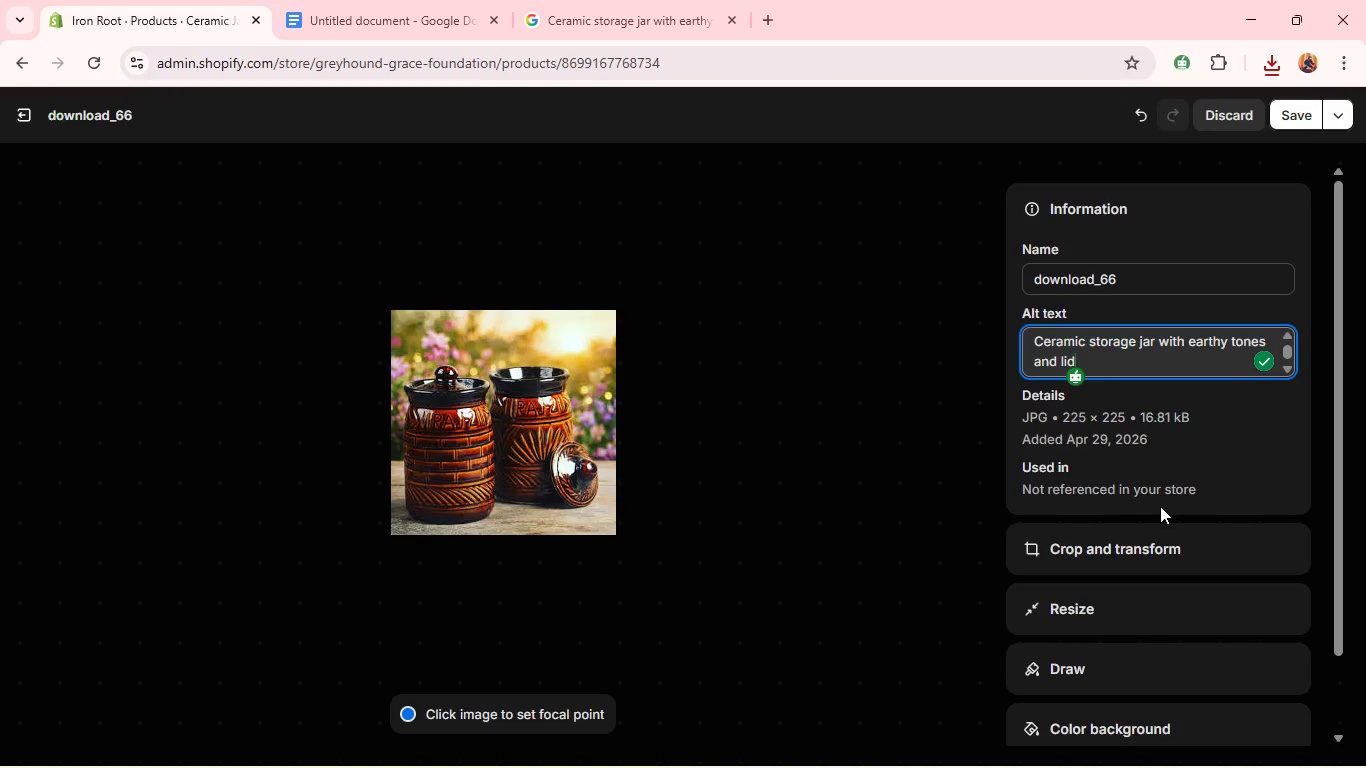 
left_click([1145, 543])
 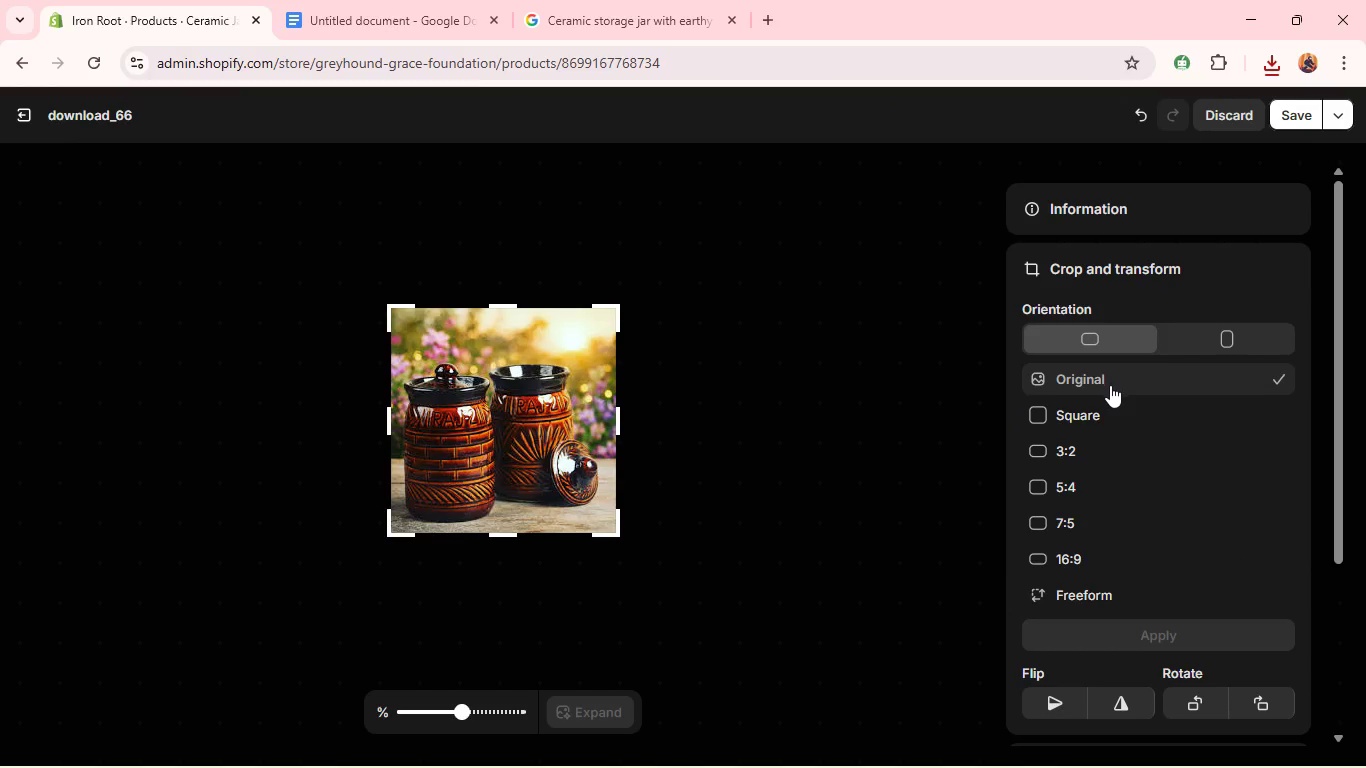 
left_click([1107, 415])
 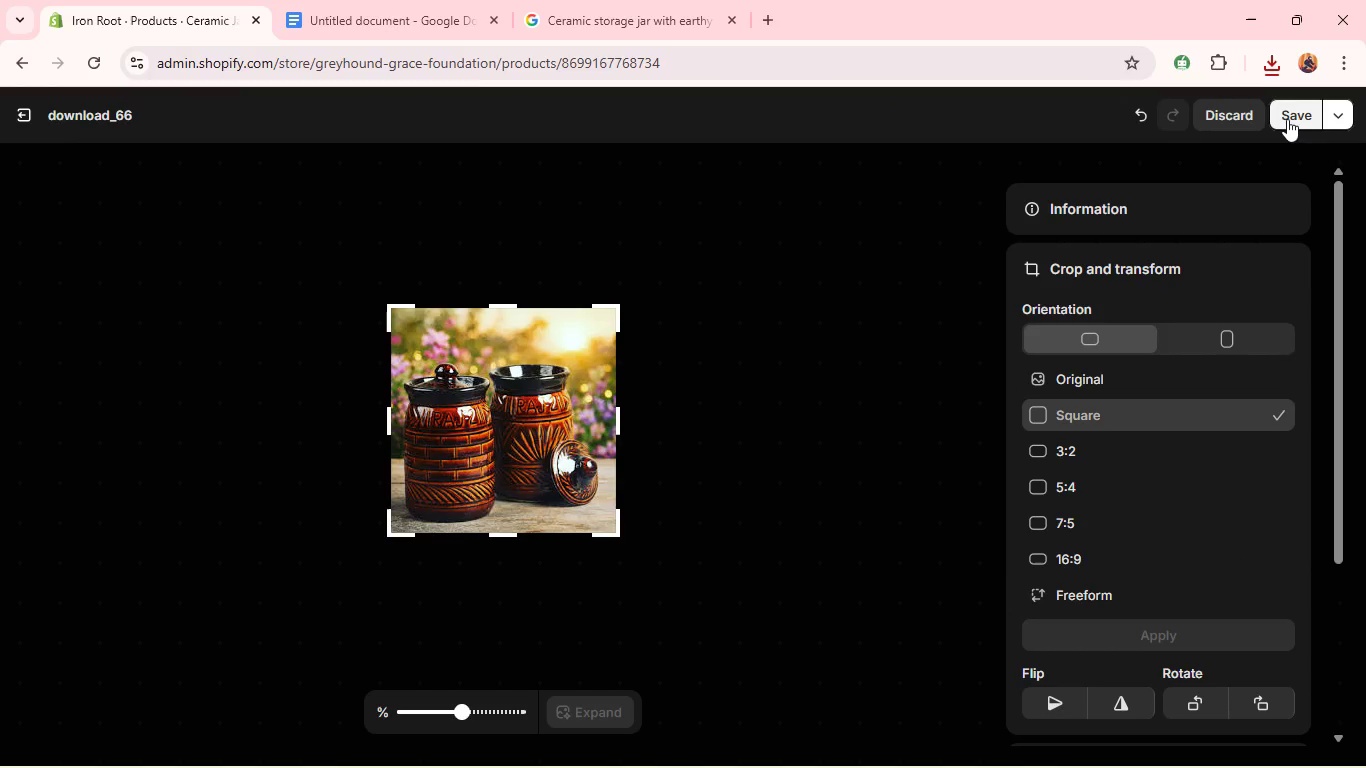 
left_click([1287, 116])
 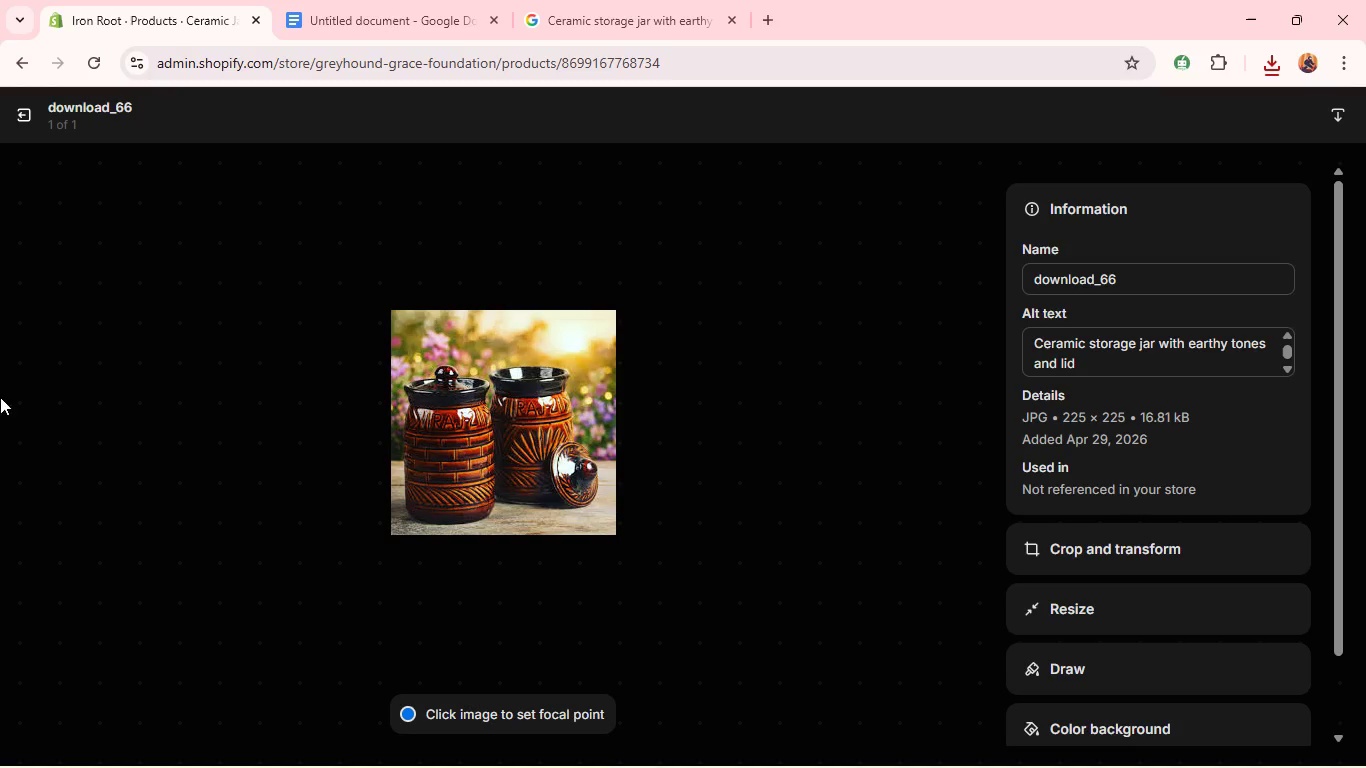 
left_click([31, 108])
 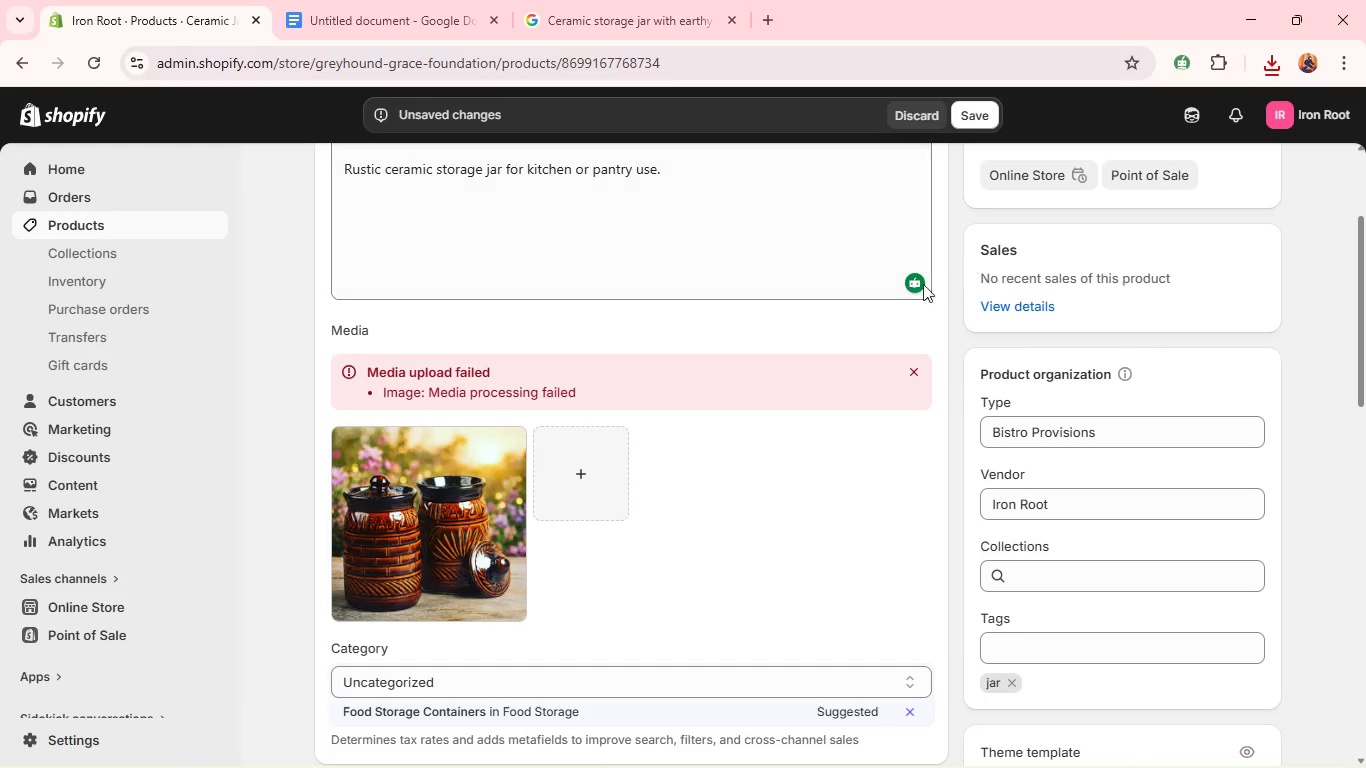 
scroll: coordinate [690, 380], scroll_direction: down, amount: 3.0
 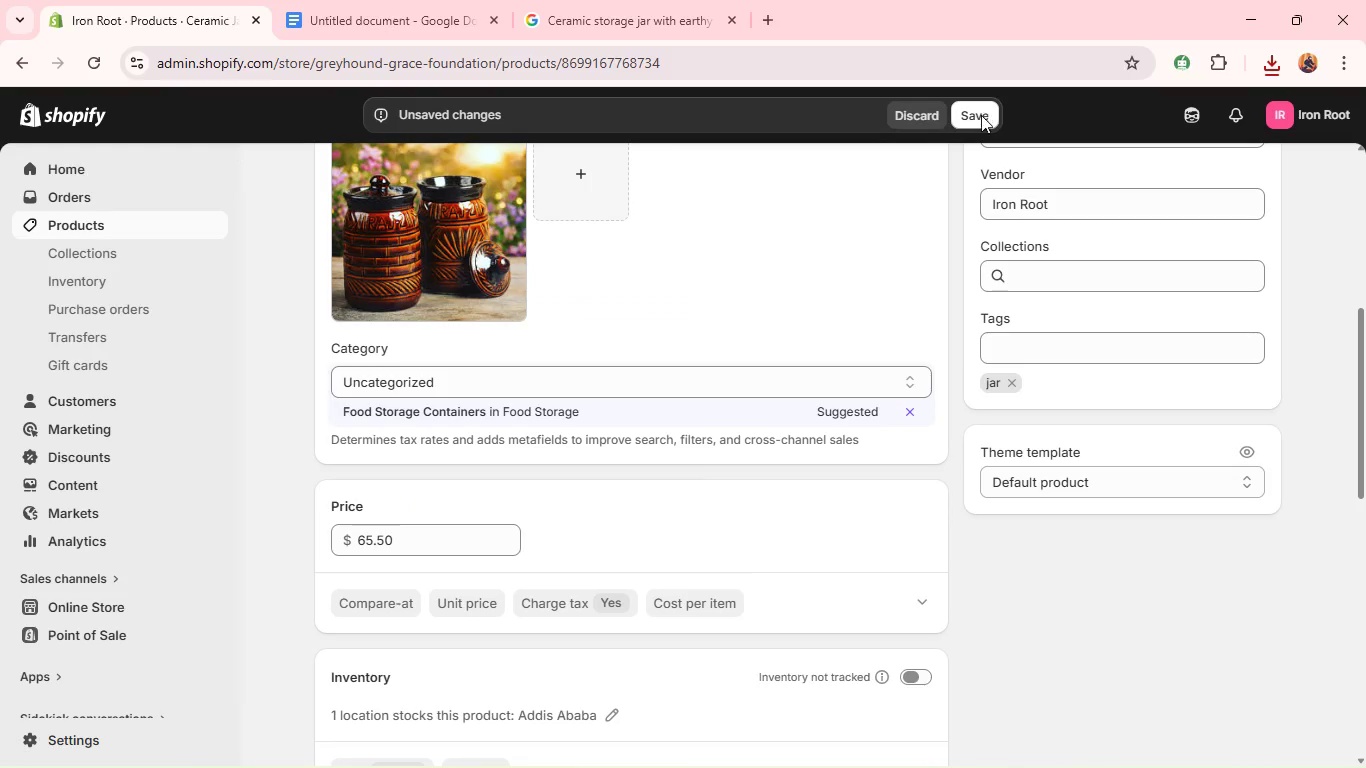 
left_click([981, 116])
 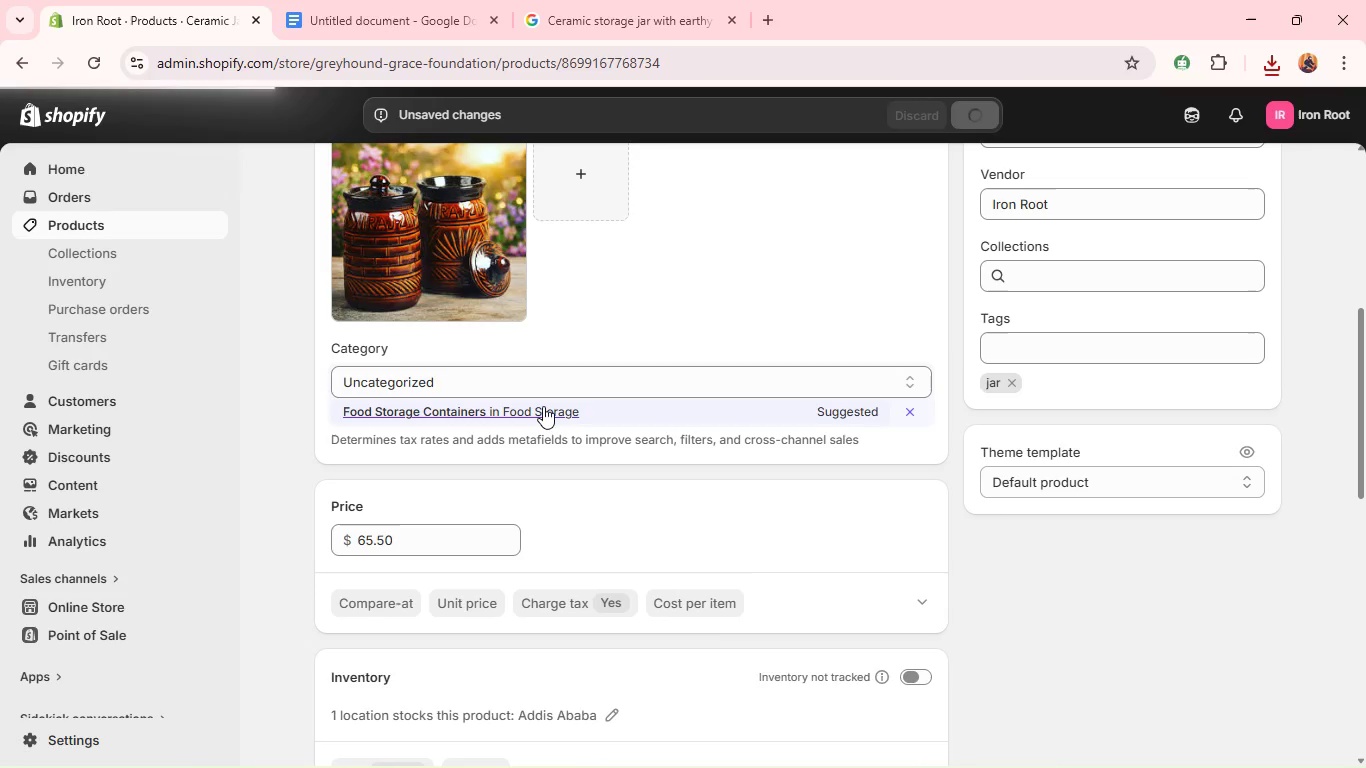 
wait(11.41)
 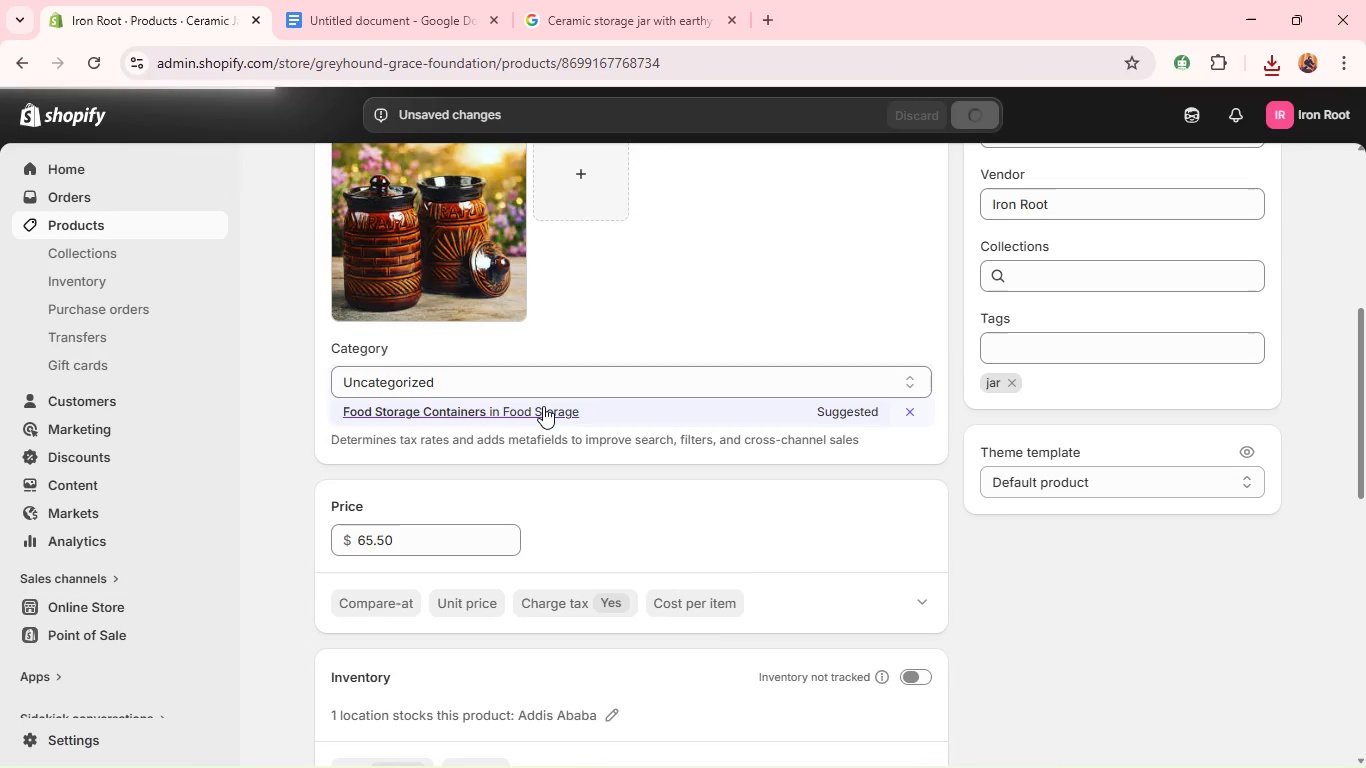 
scroll: coordinate [507, 430], scroll_direction: down, amount: 2.0
 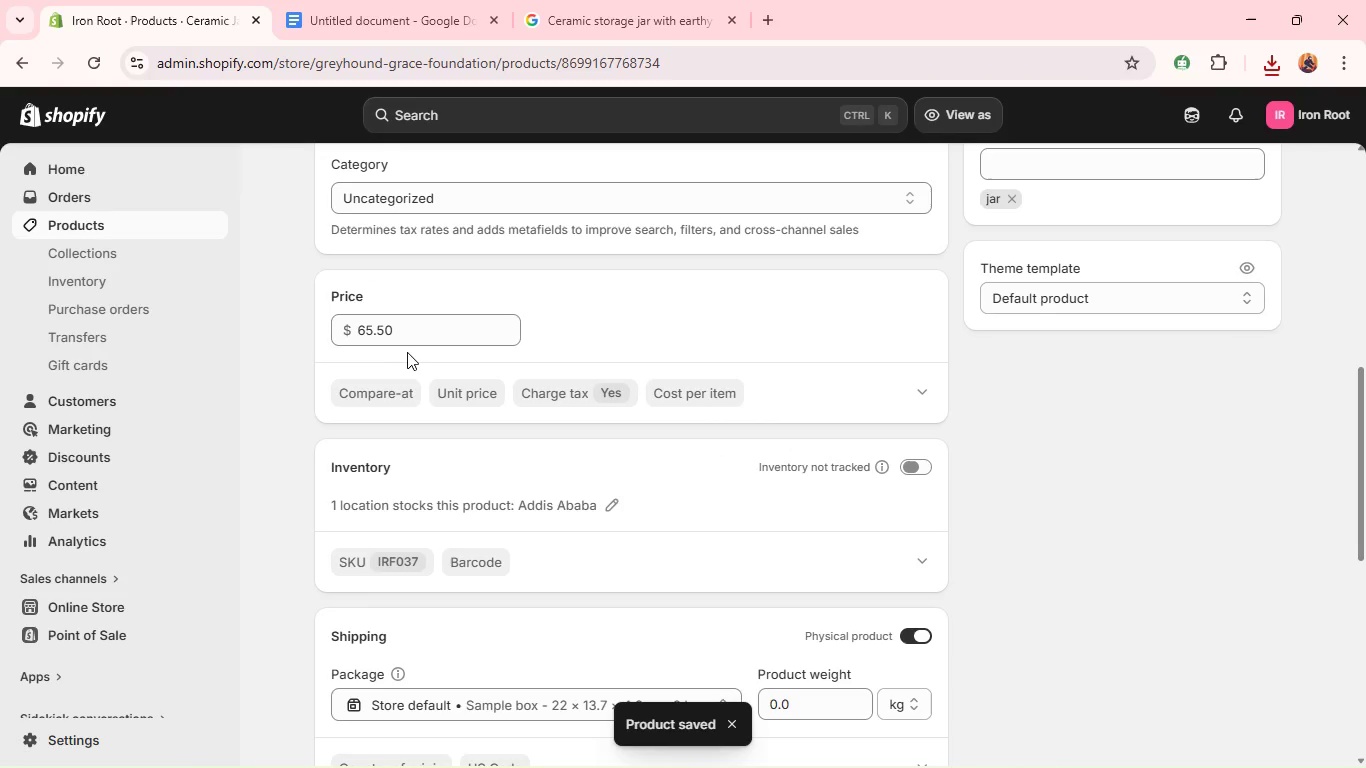 
double_click([421, 333])
 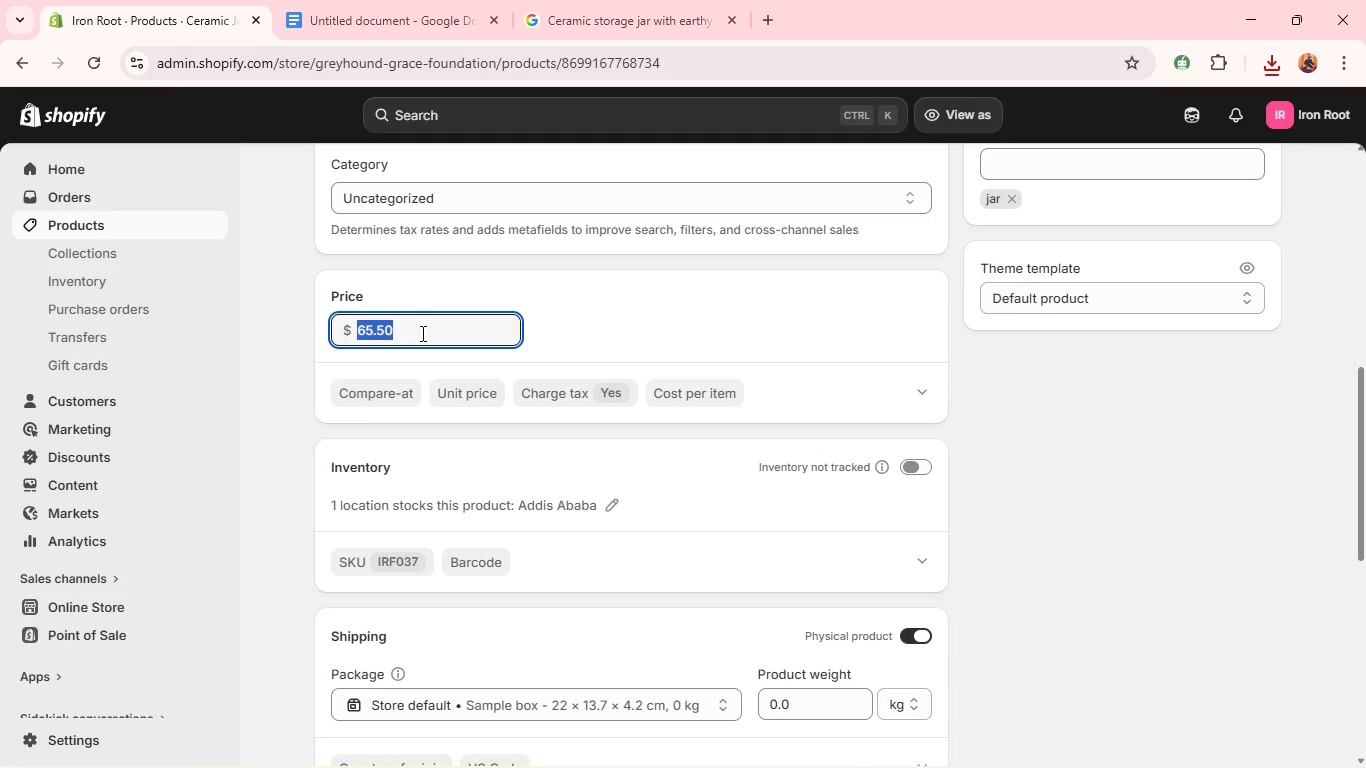 
triple_click([421, 333])
 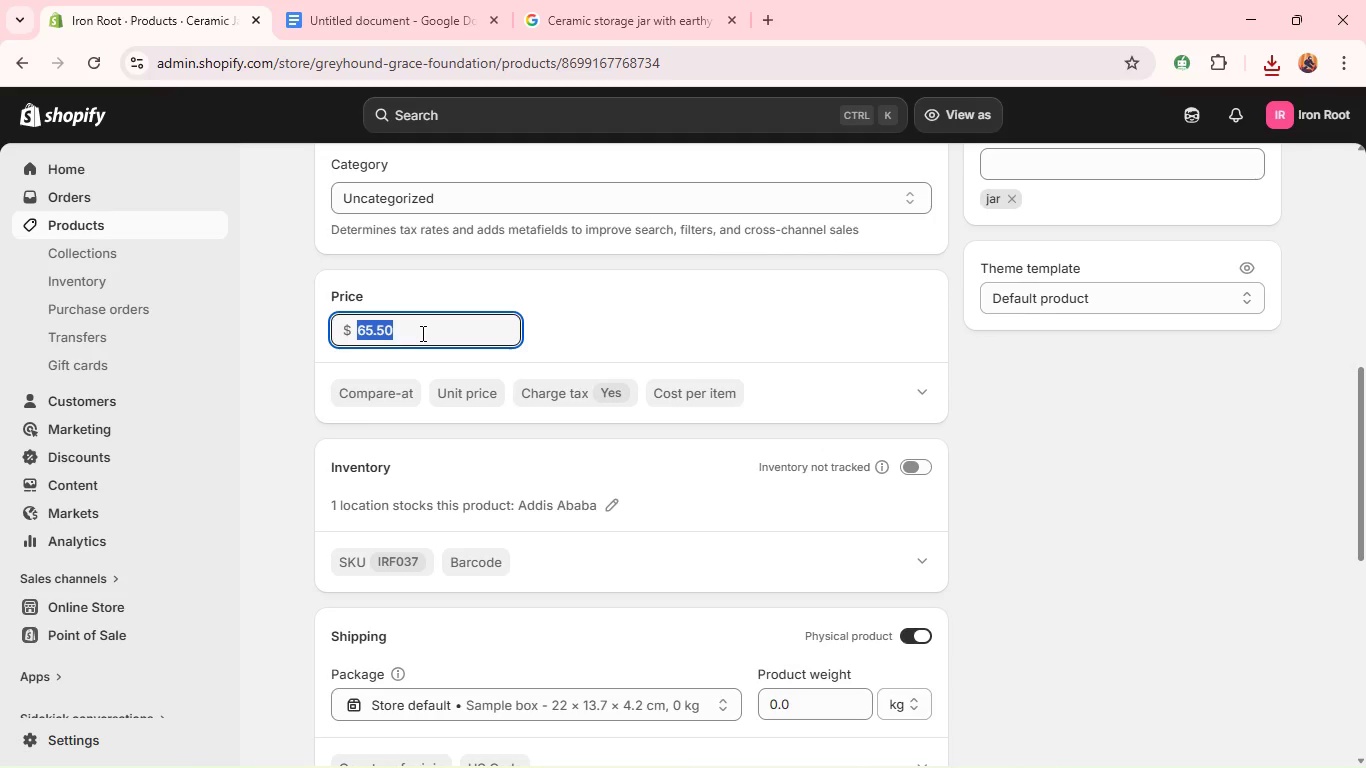 
type(24.99)
 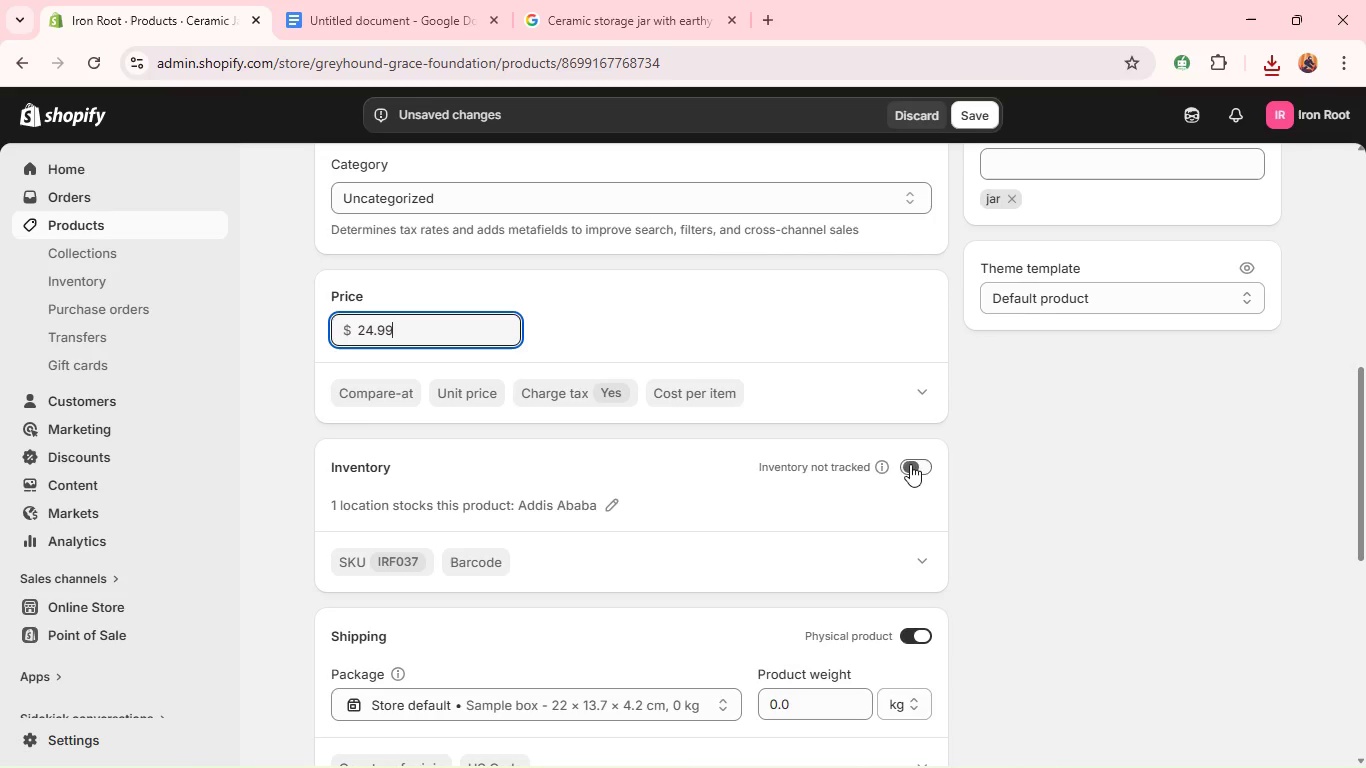 
scroll: coordinate [830, 440], scroll_direction: down, amount: 2.0
 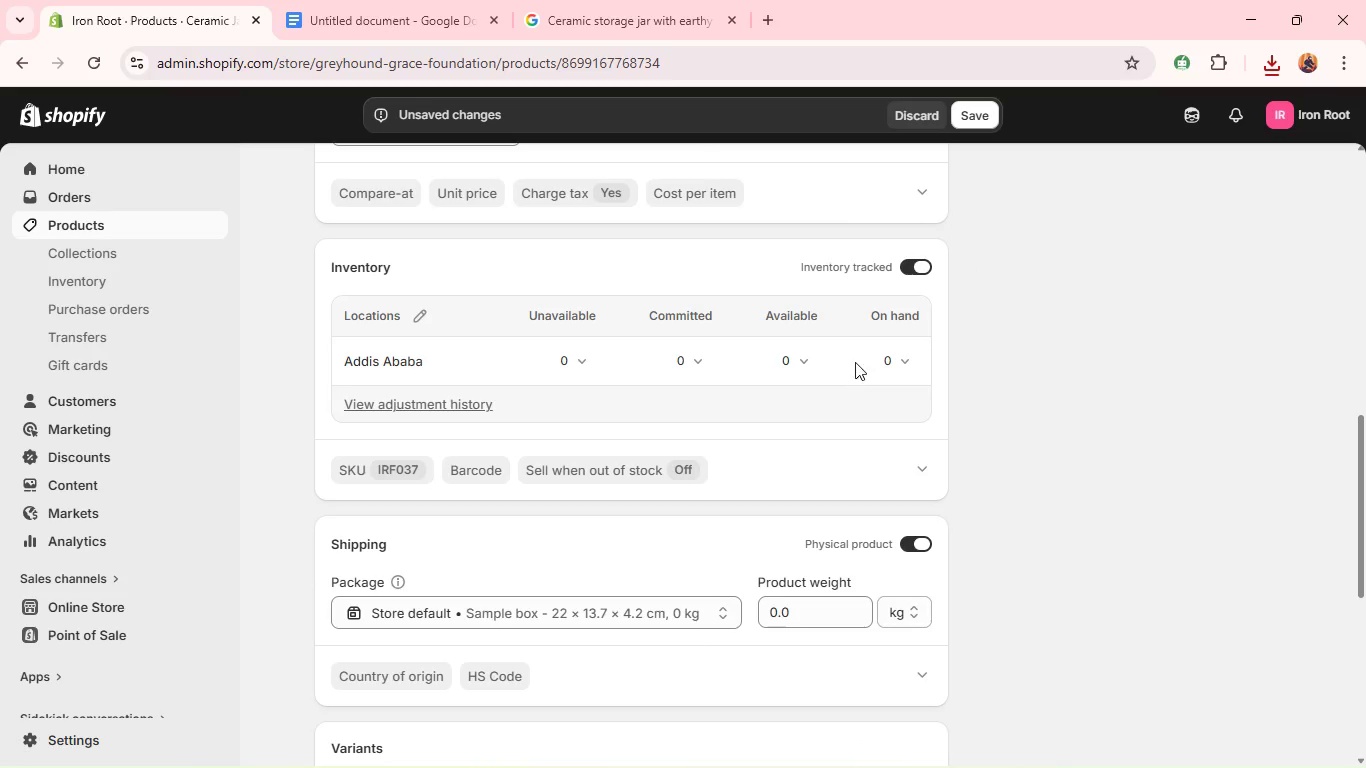 
left_click([880, 357])
 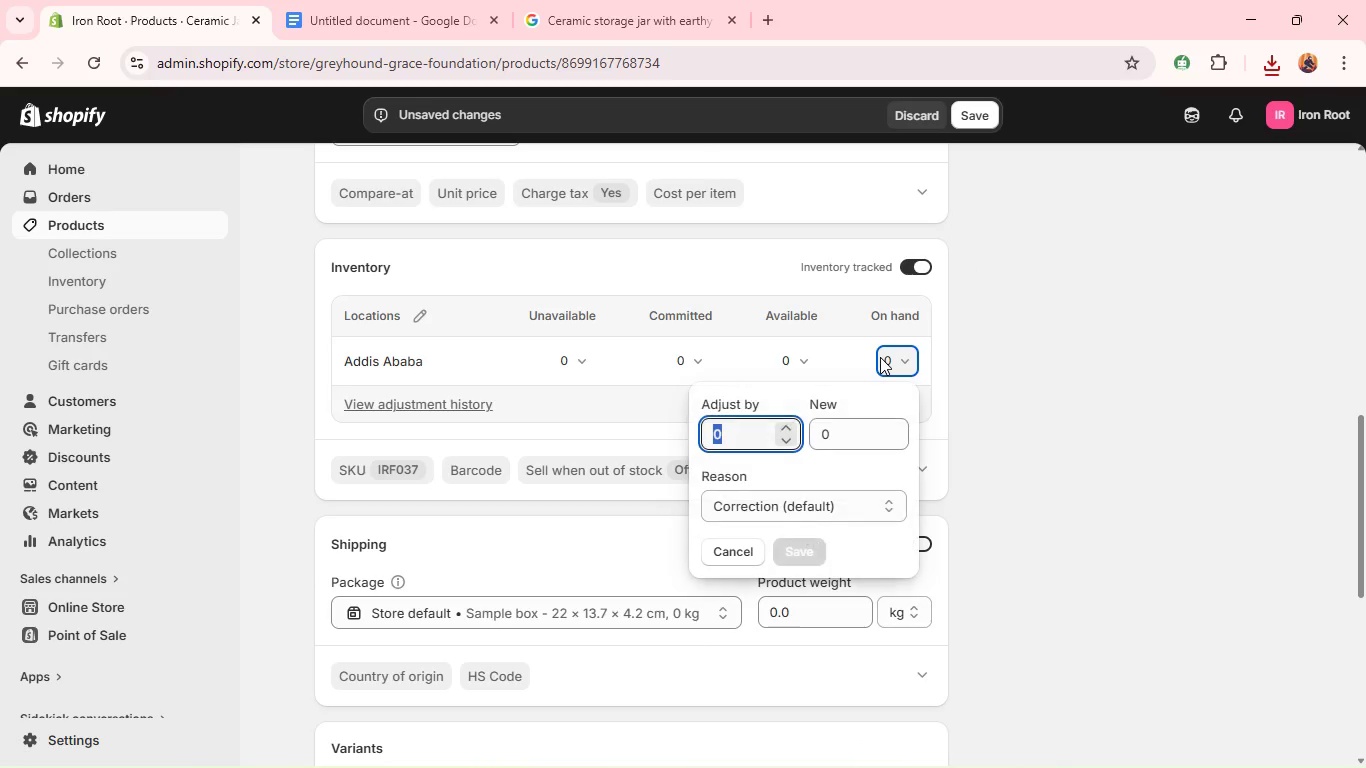 
type(10)
 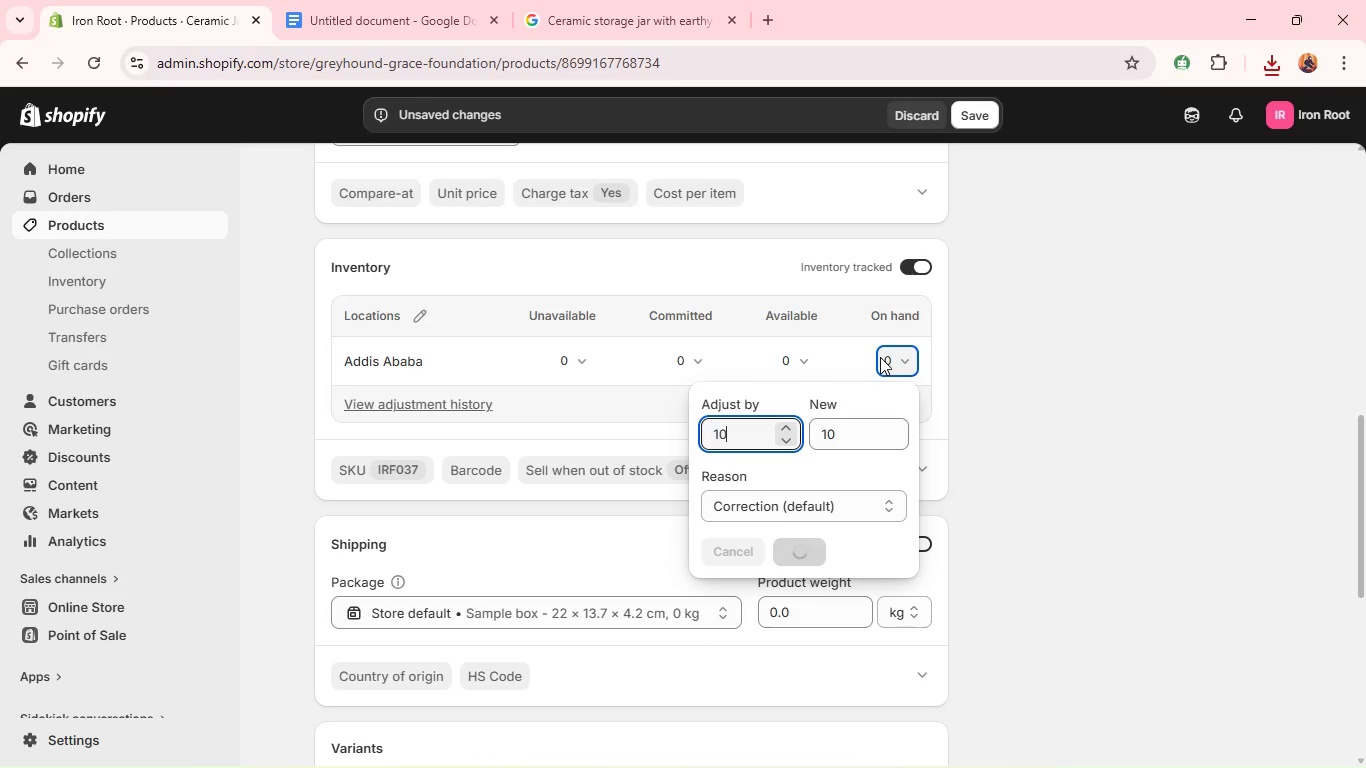 
key(Enter)
 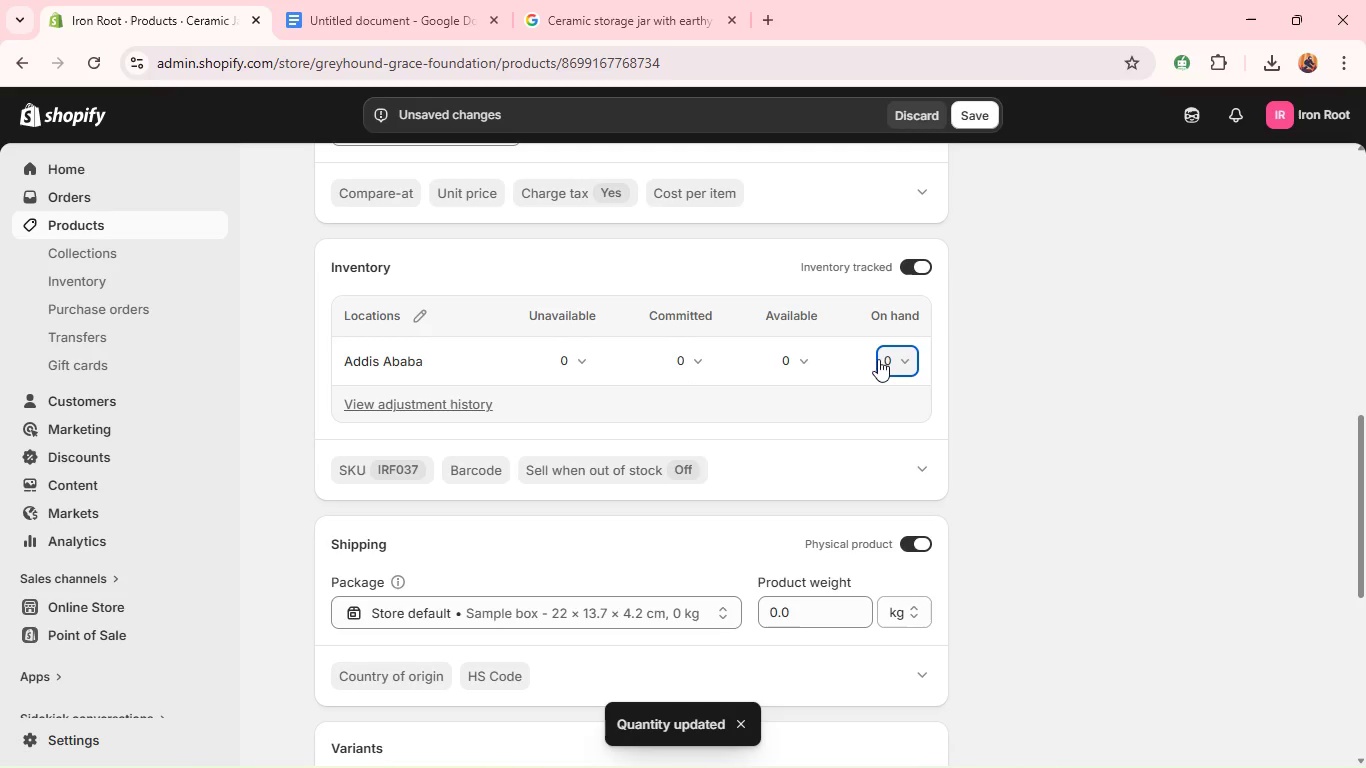 
scroll: coordinate [830, 410], scroll_direction: down, amount: 2.0
 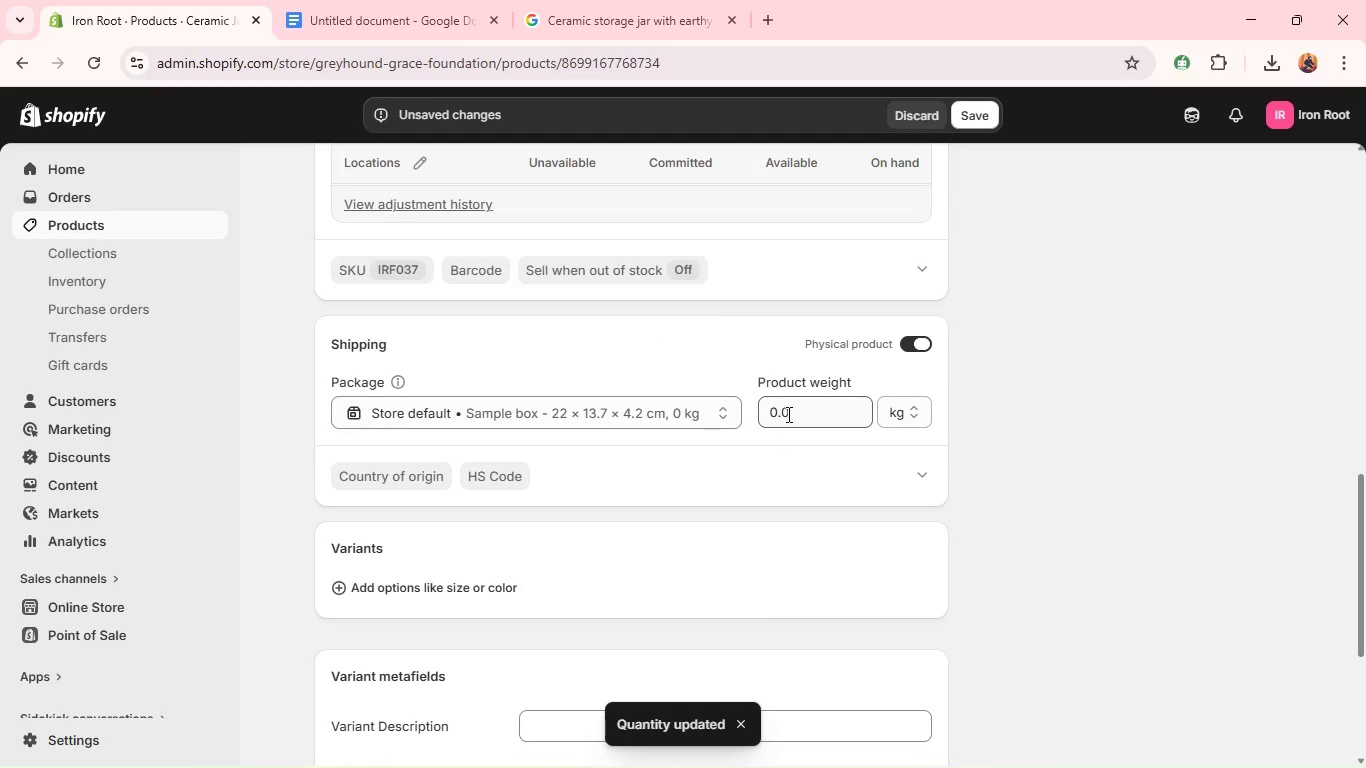 
double_click([787, 414])
 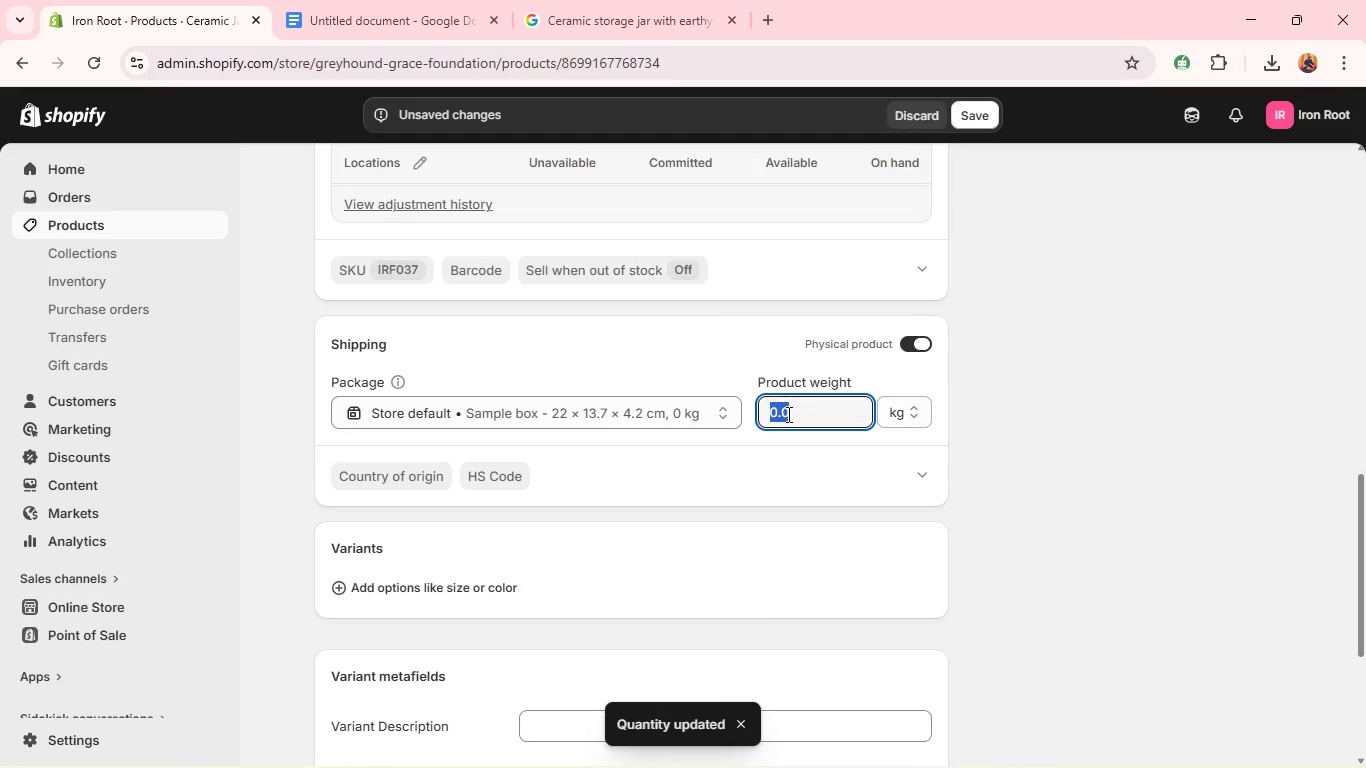 
triple_click([787, 414])
 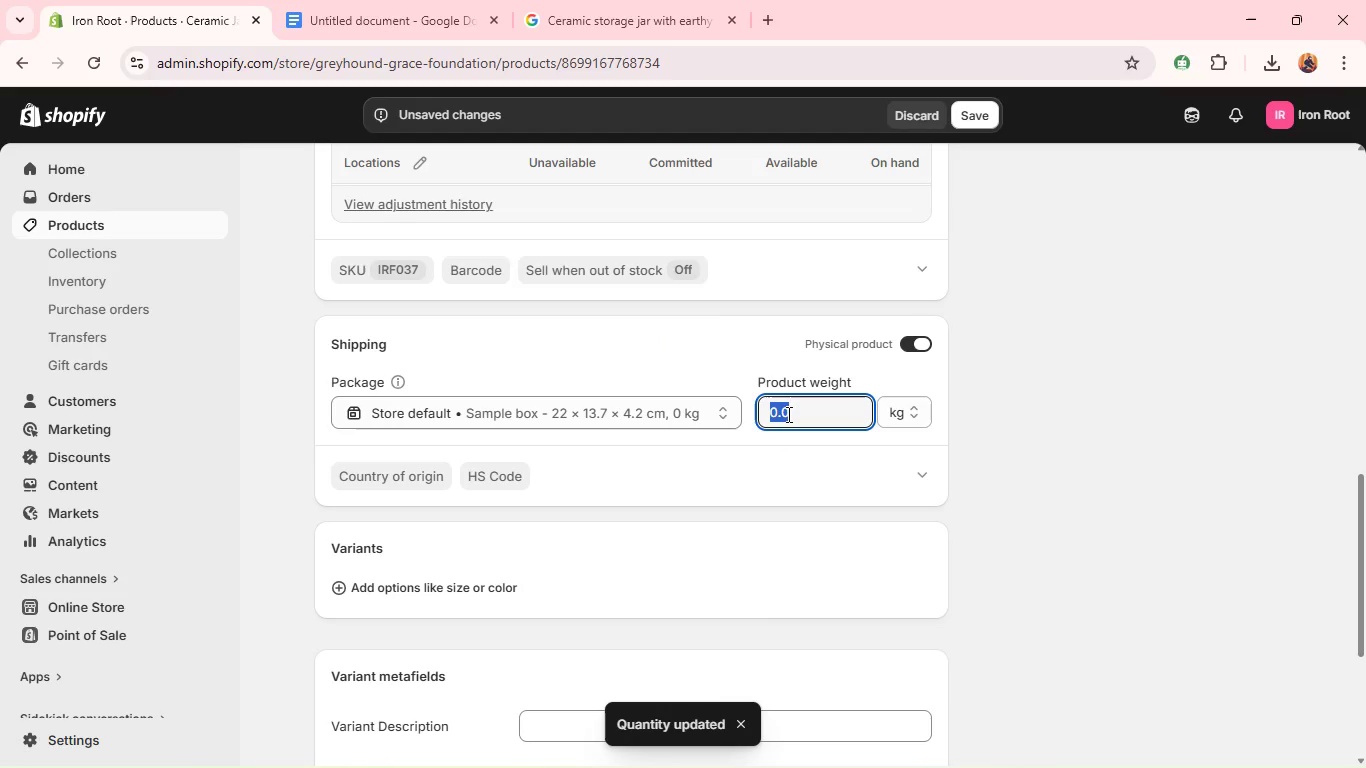 
type(32)
 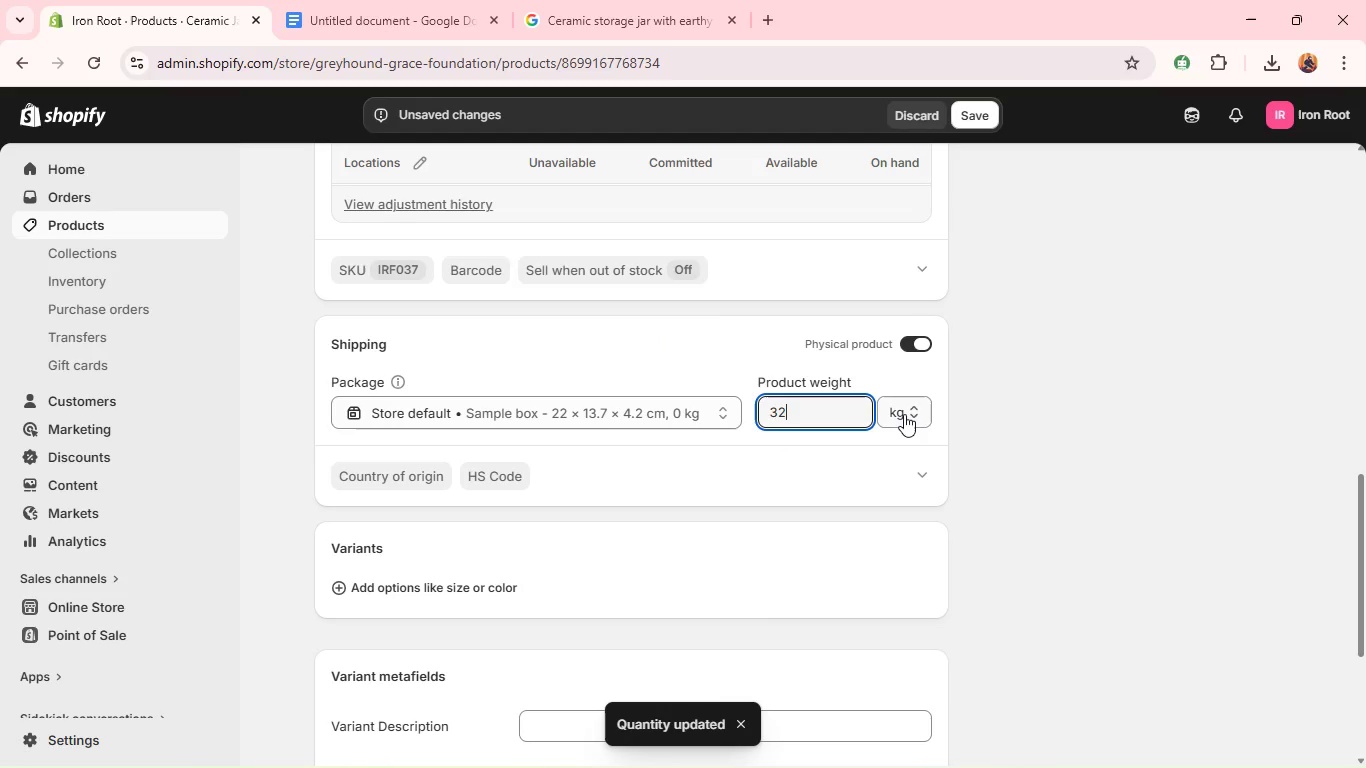 
left_click([904, 414])
 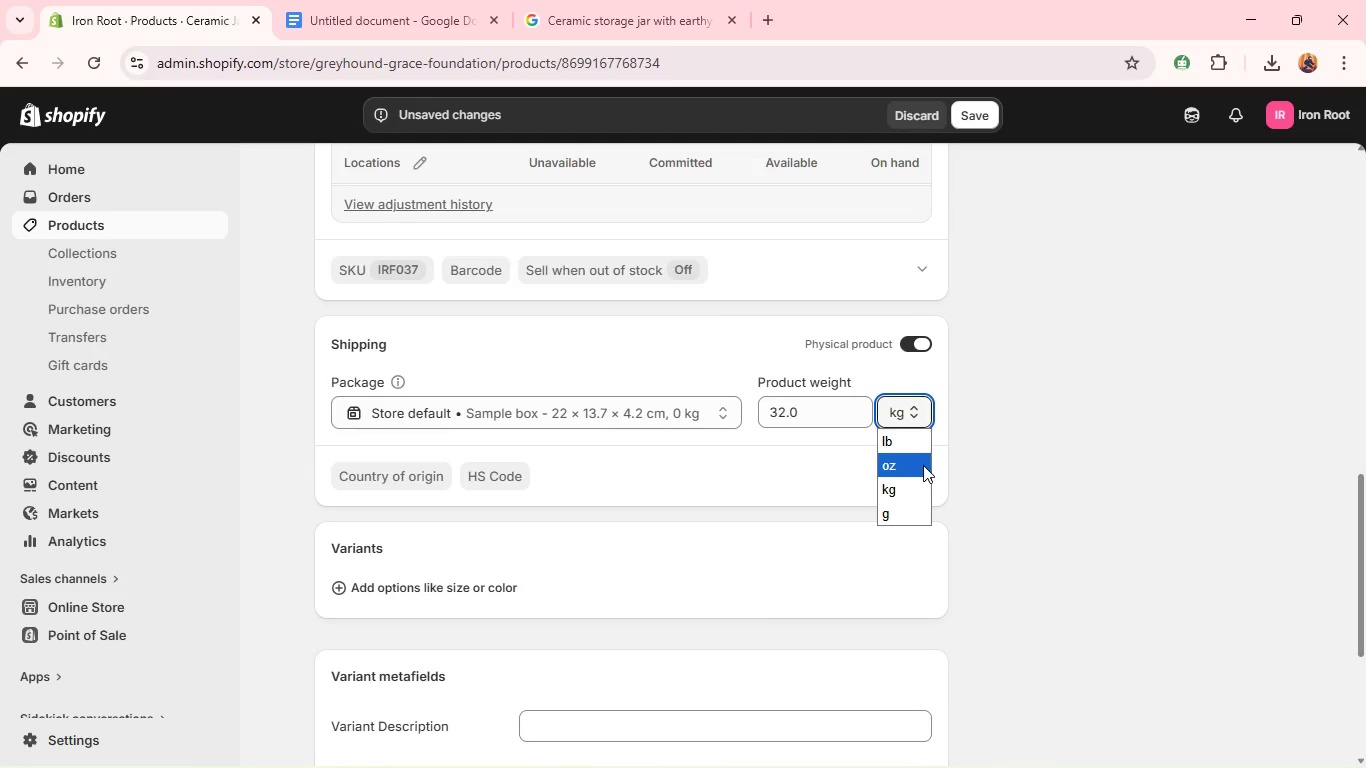 
left_click([923, 464])
 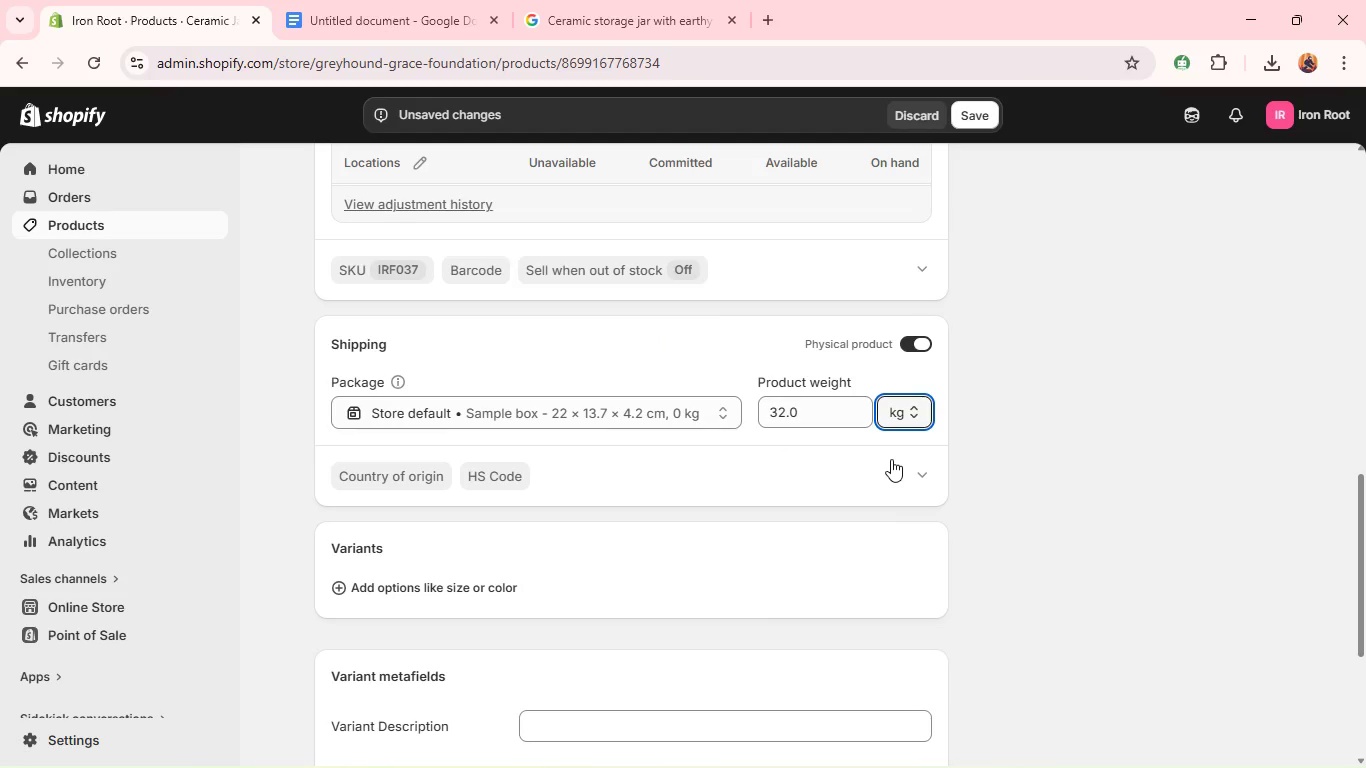 
scroll: coordinate [881, 446], scroll_direction: down, amount: 8.0
 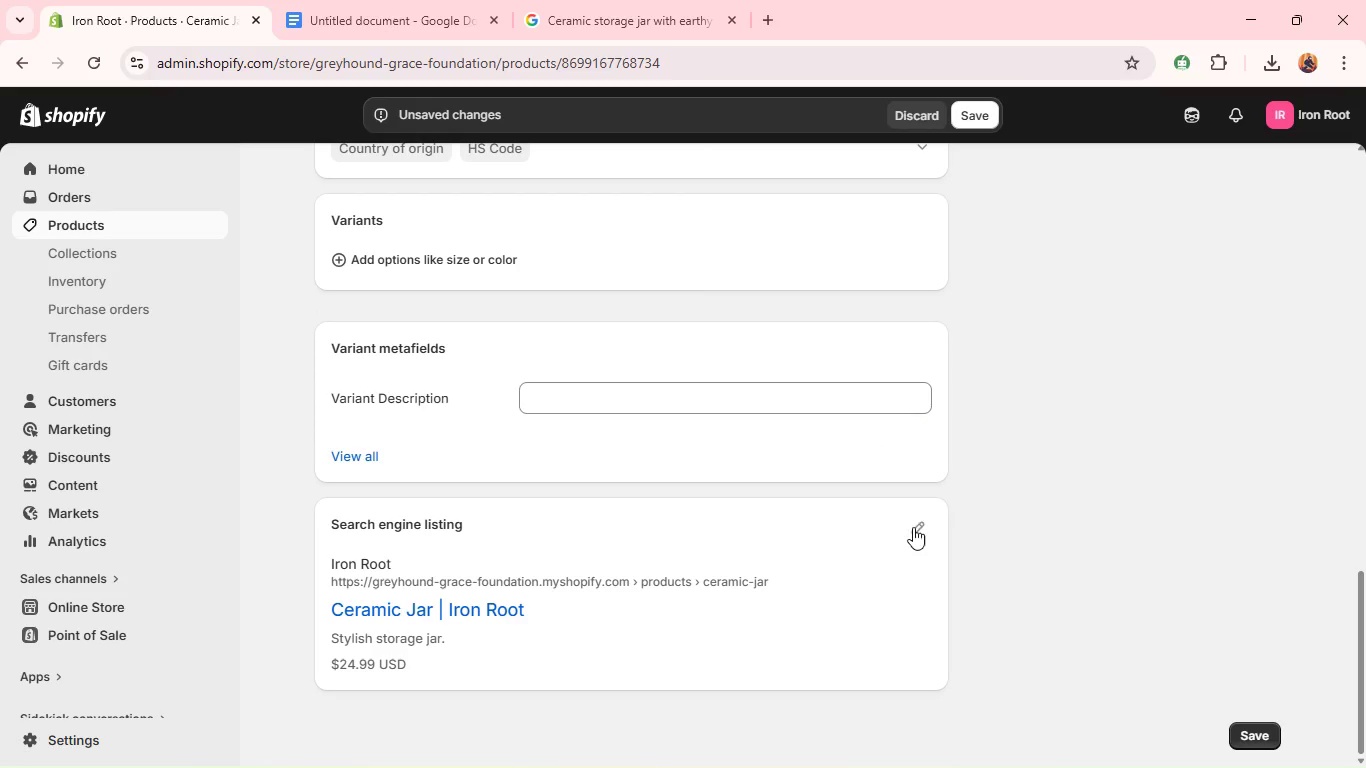 
left_click([915, 531])
 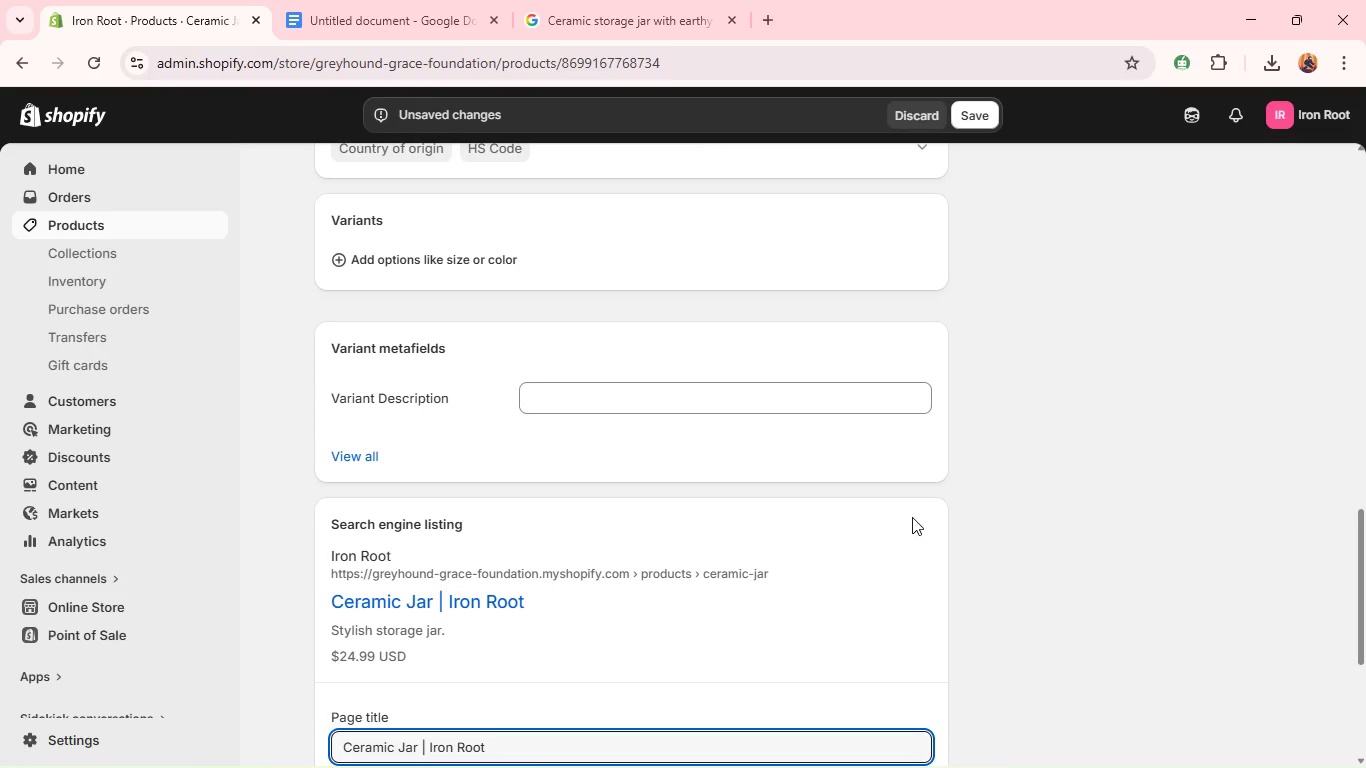 
scroll: coordinate [891, 503], scroll_direction: down, amount: 5.0
 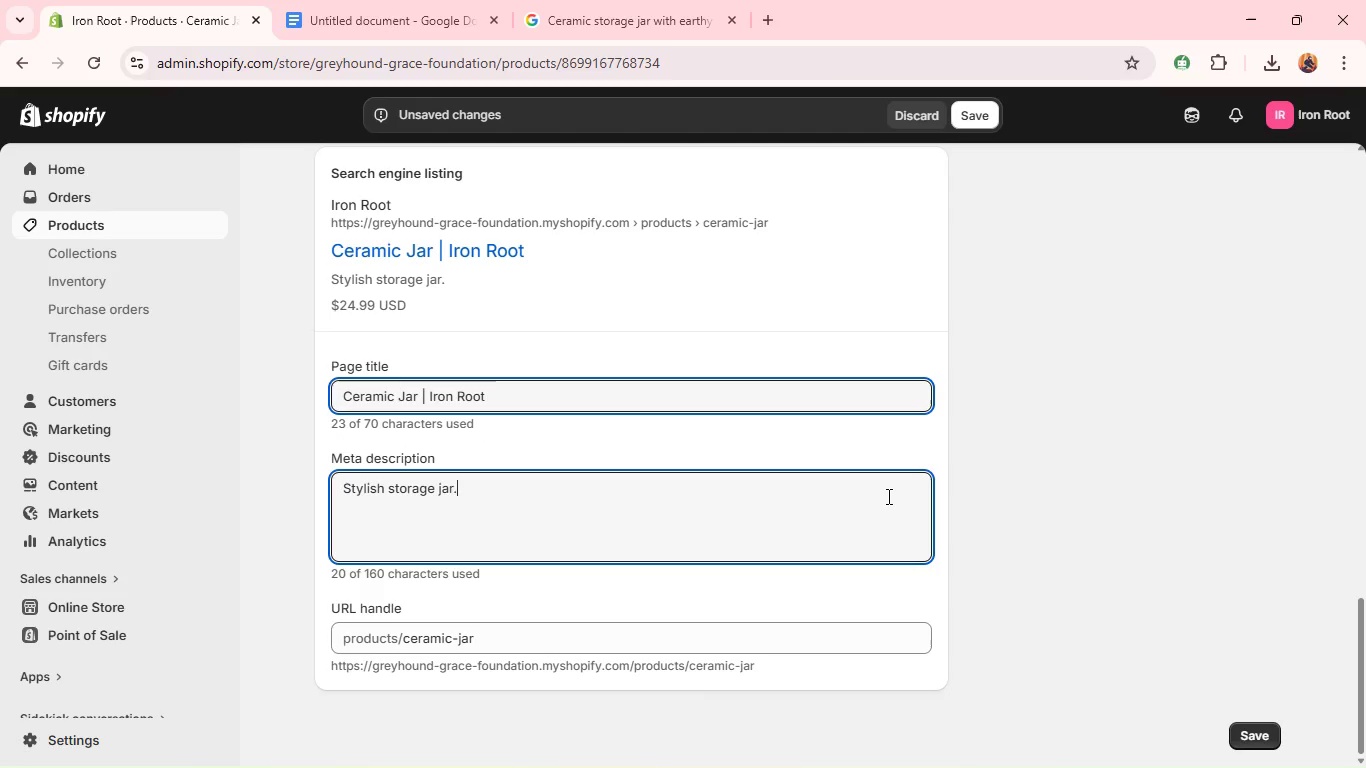 
double_click([887, 496])
 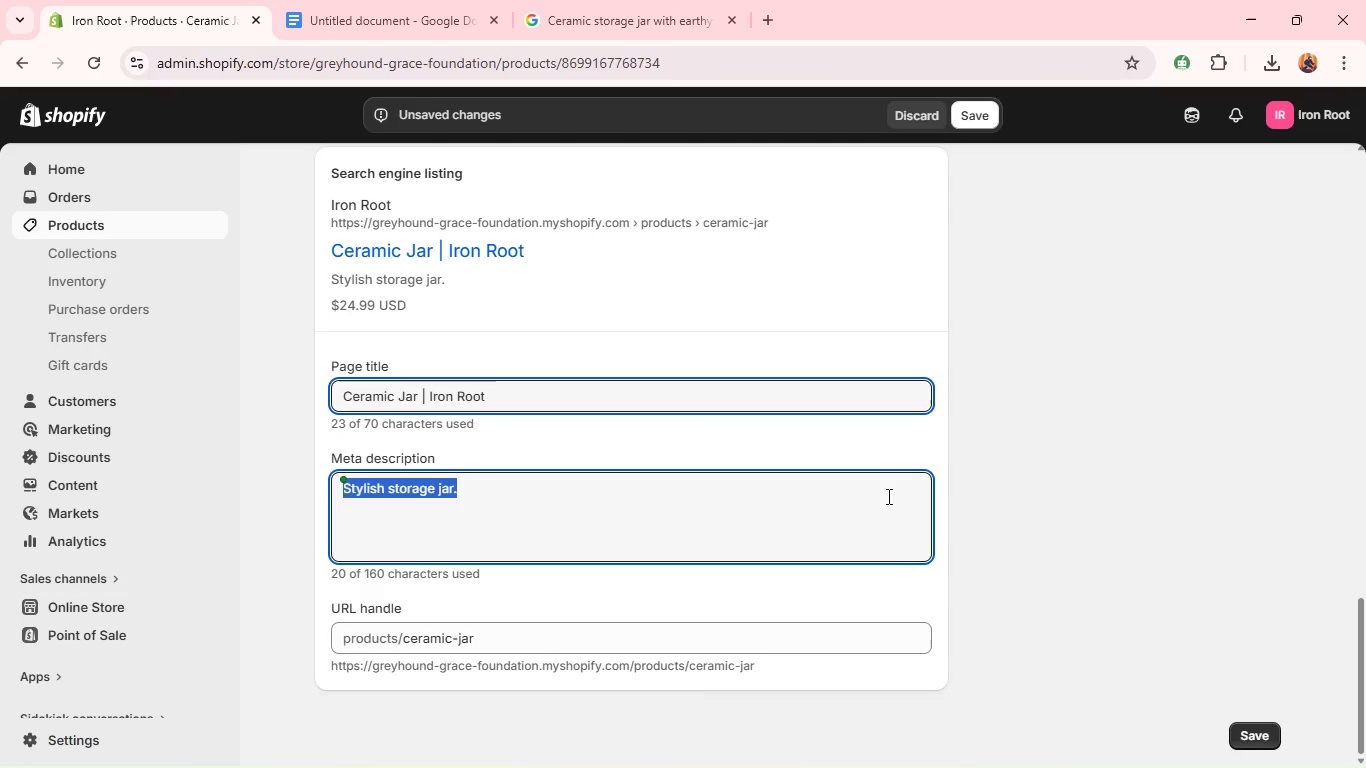 
triple_click([887, 496])
 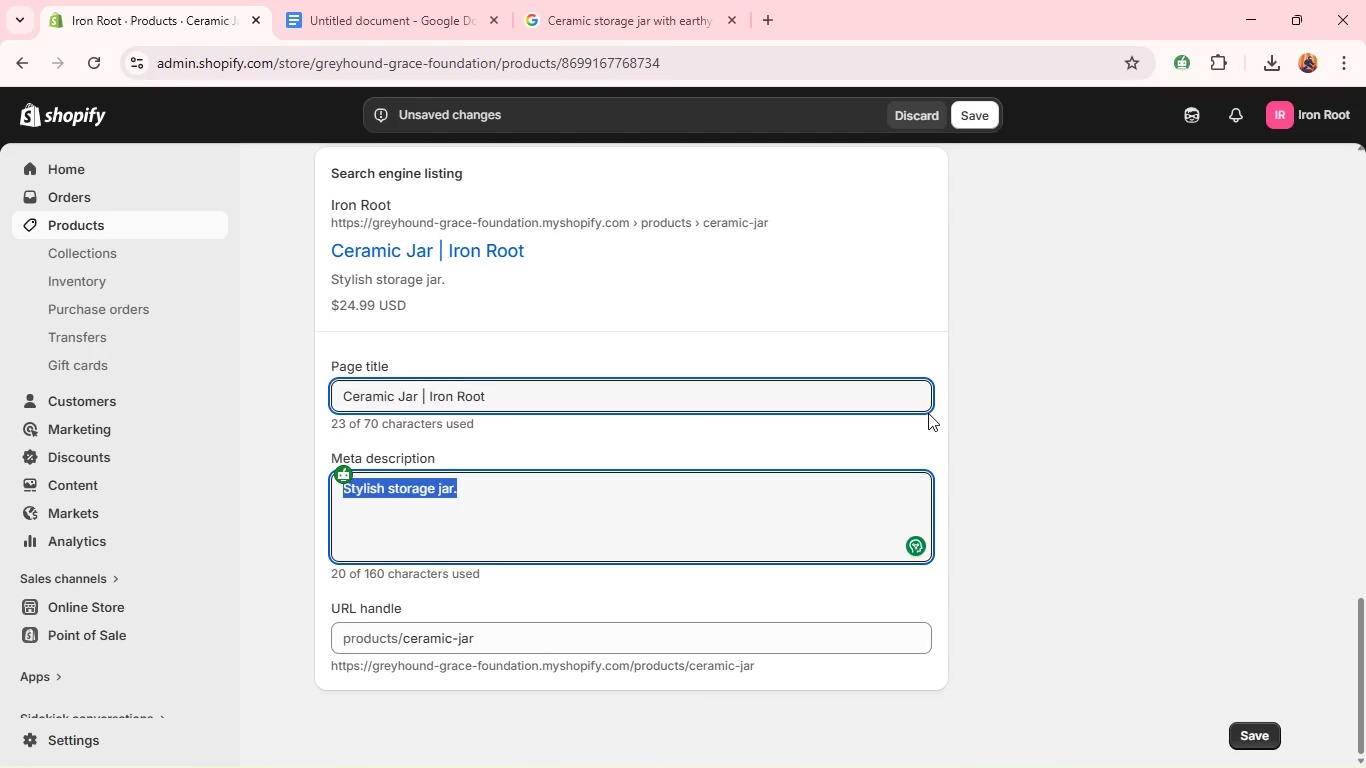 
type(Cera,)
key(Backspace)
type(mic storage jar with rustic handcrafted finish.)
 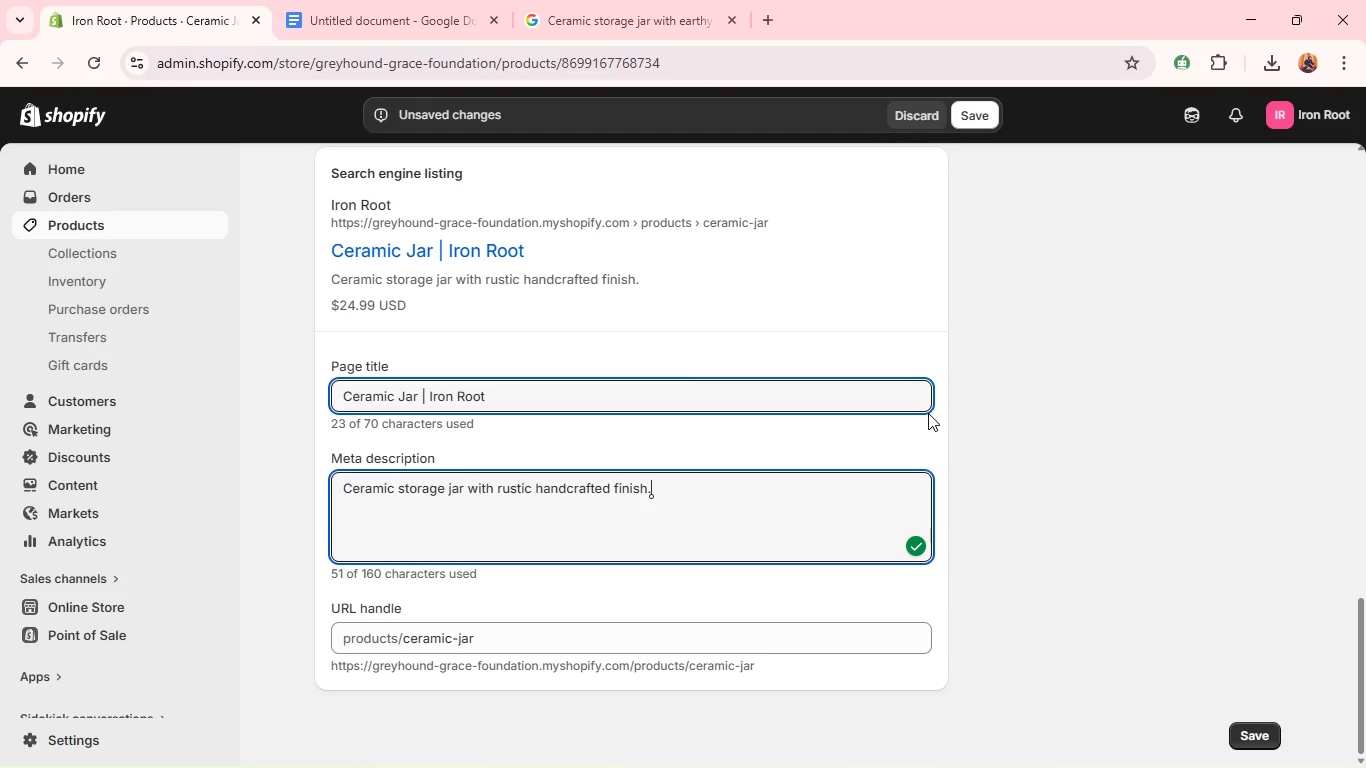 
wait(6.42)
 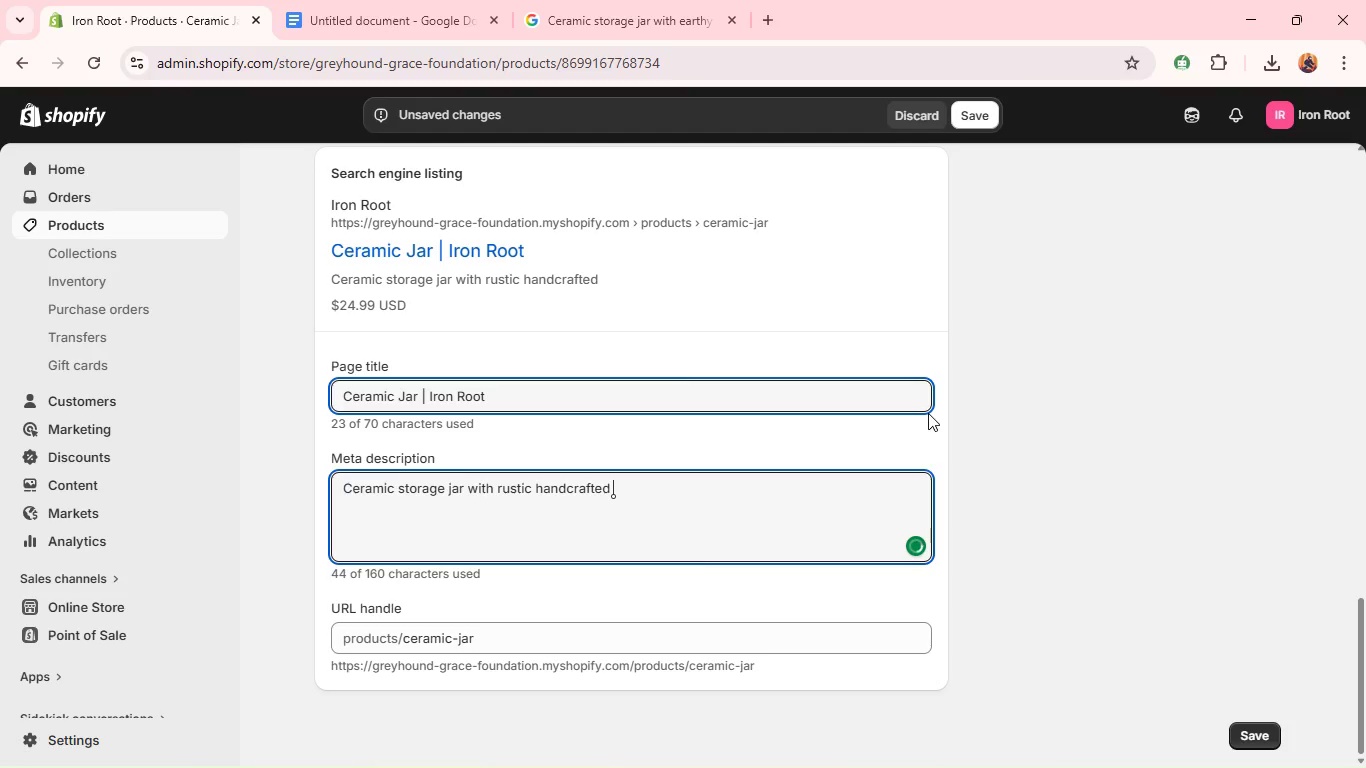 
scroll: coordinate [1024, 241], scroll_direction: up, amount: 11.0
 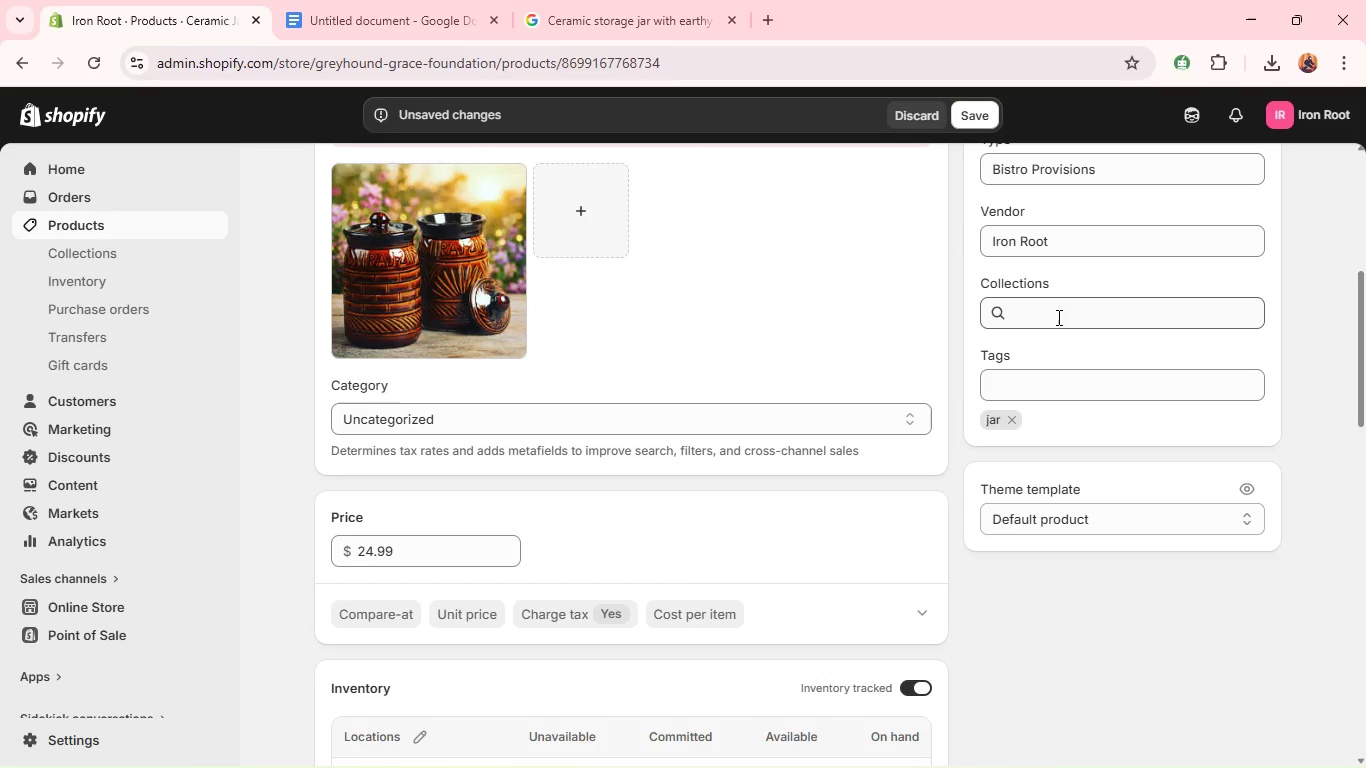 
left_click([1062, 314])
 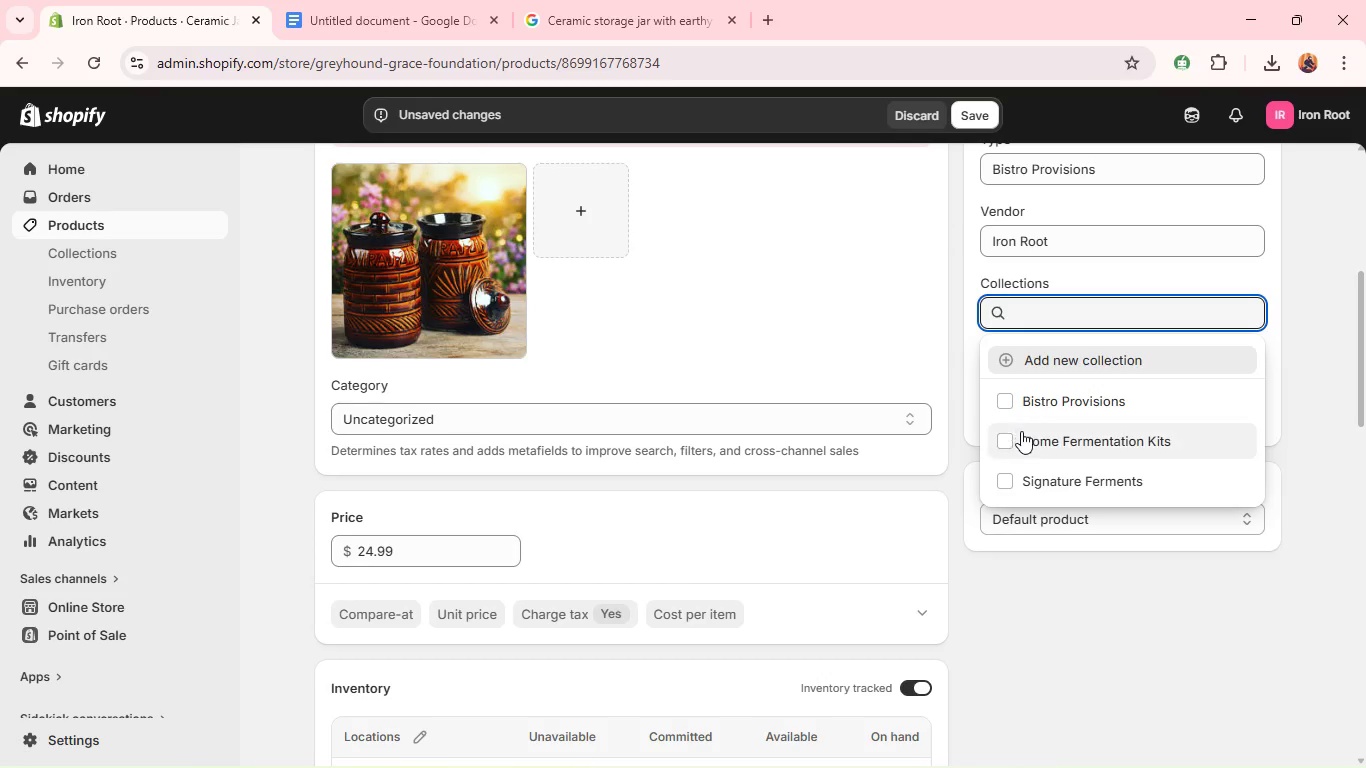 
left_click([1019, 435])
 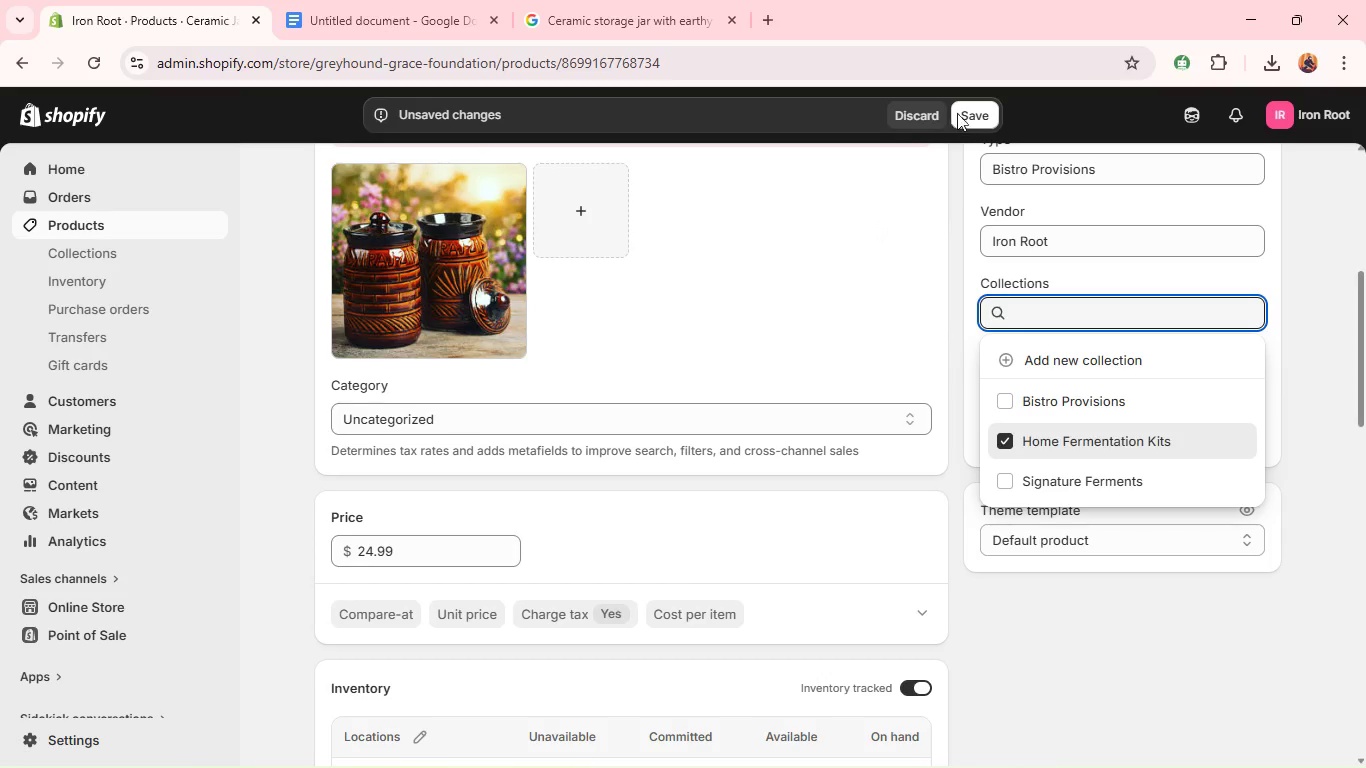 
left_click([962, 107])
 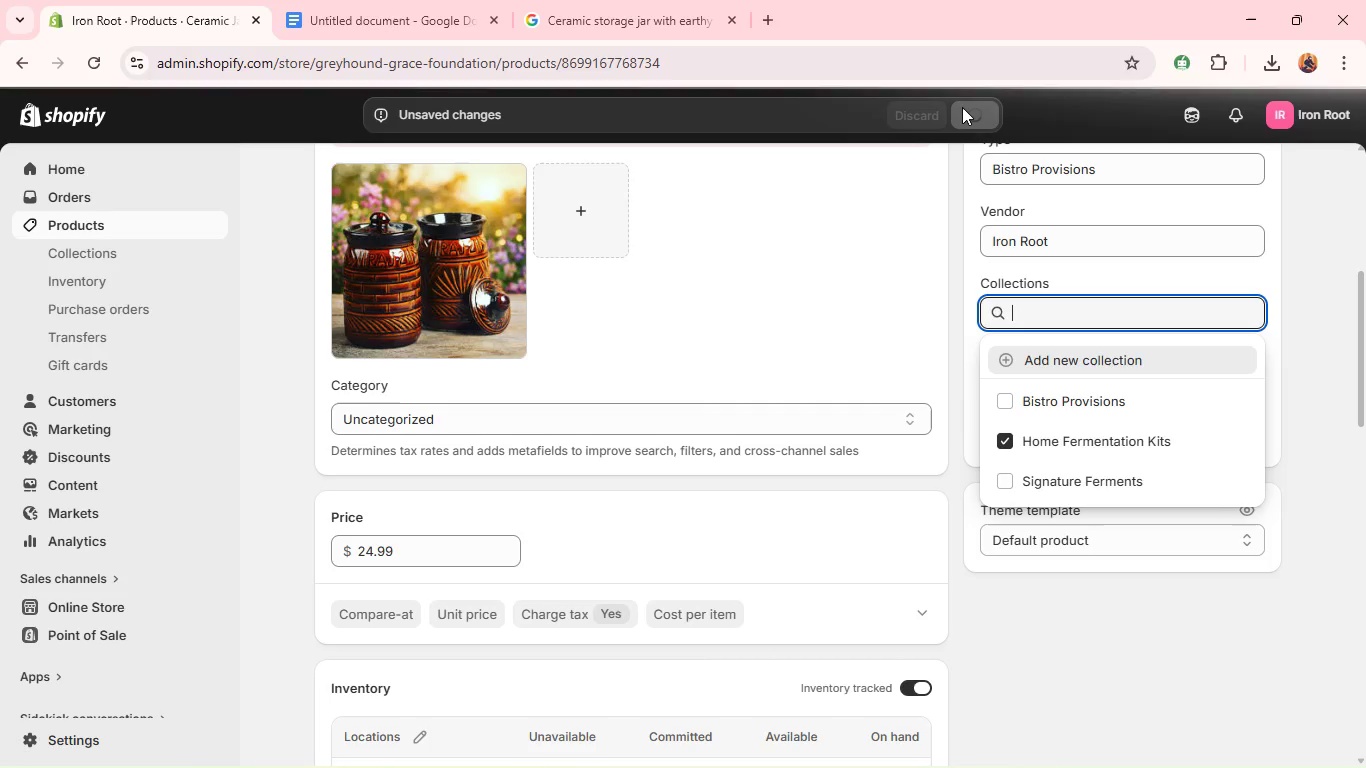 
wait(13.44)
 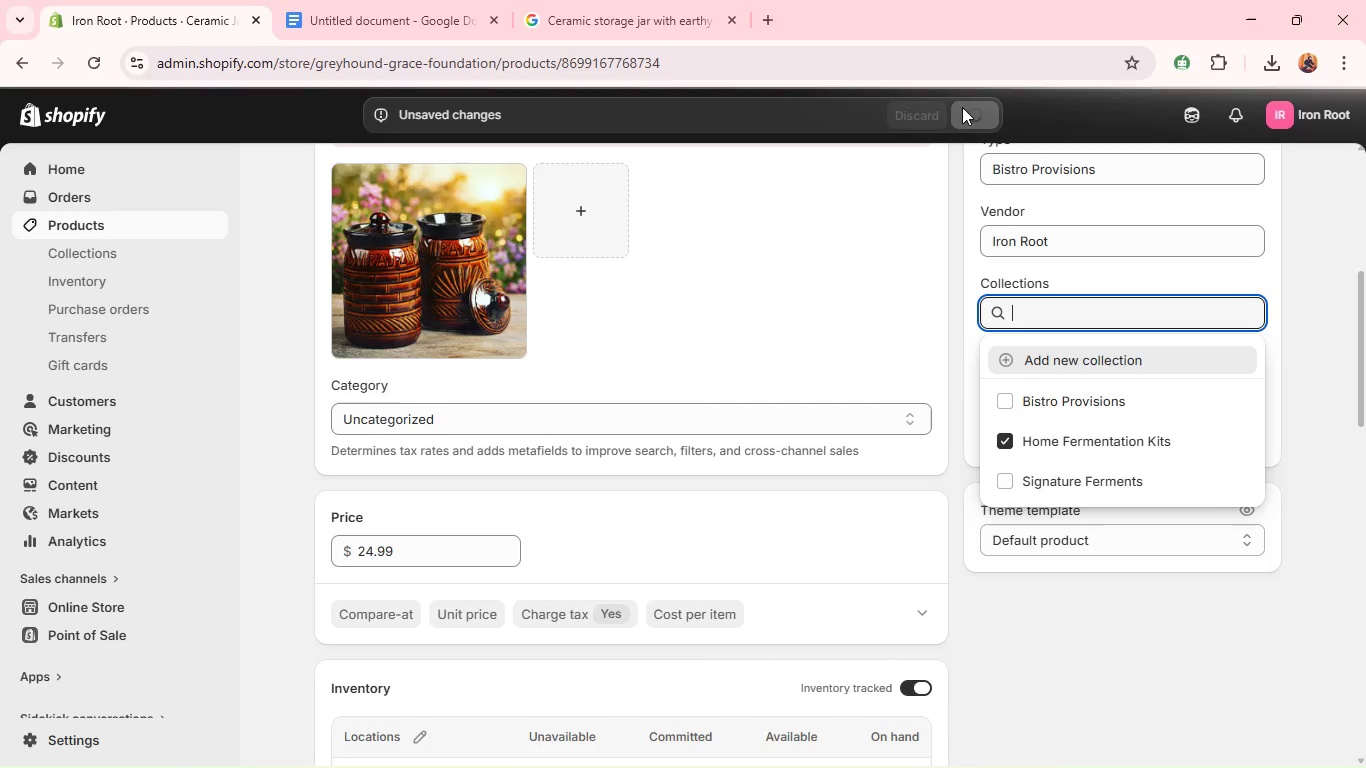 
left_click([195, 233])
 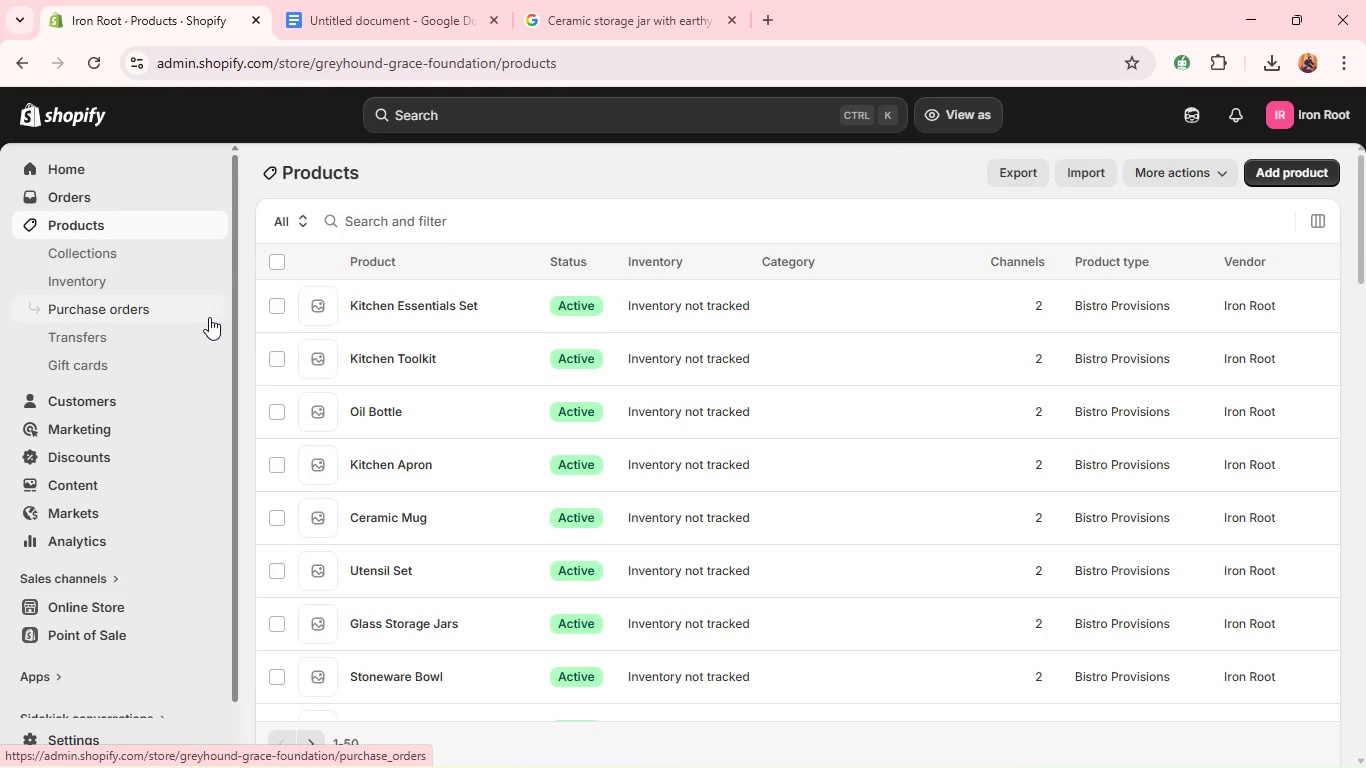 
wait(17.66)
 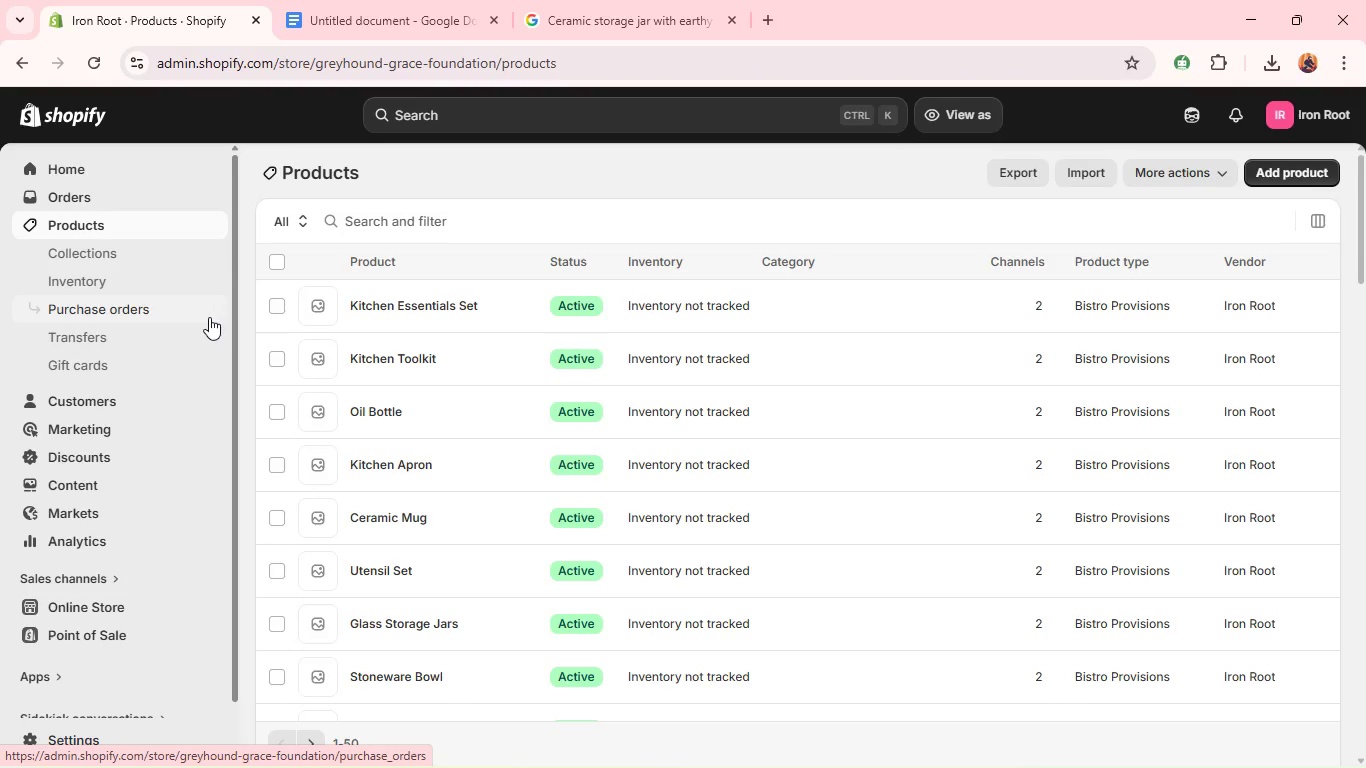 
scroll: coordinate [641, 420], scroll_direction: down, amount: 2.0
 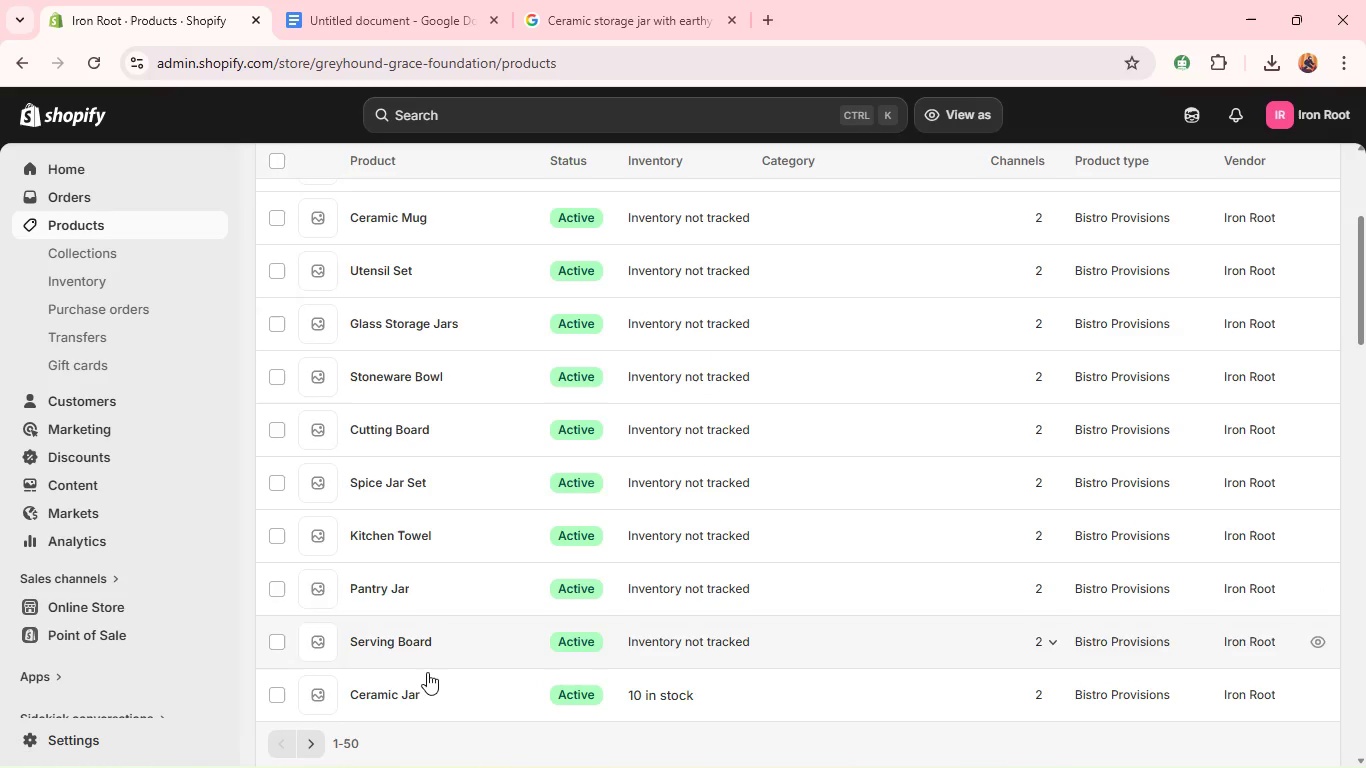 
left_click([410, 691])
 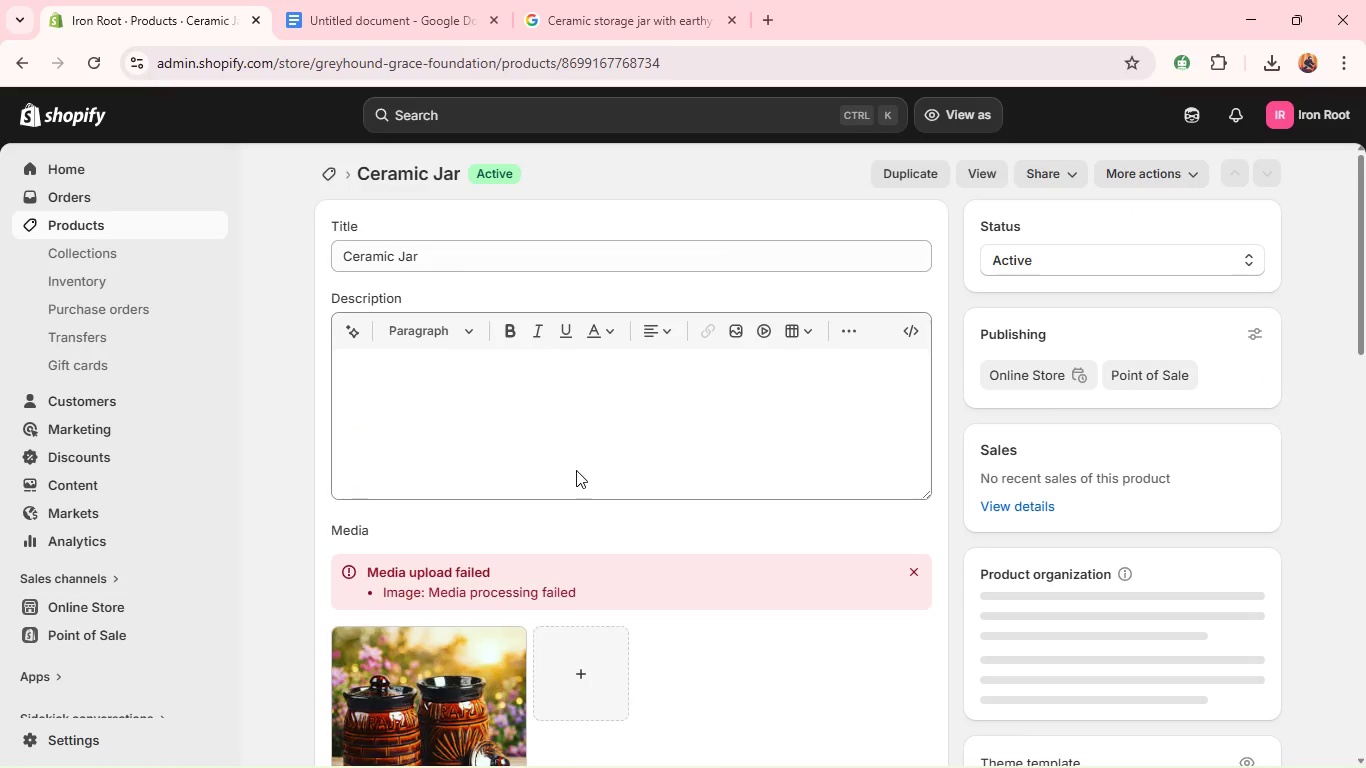 
wait(5.24)
 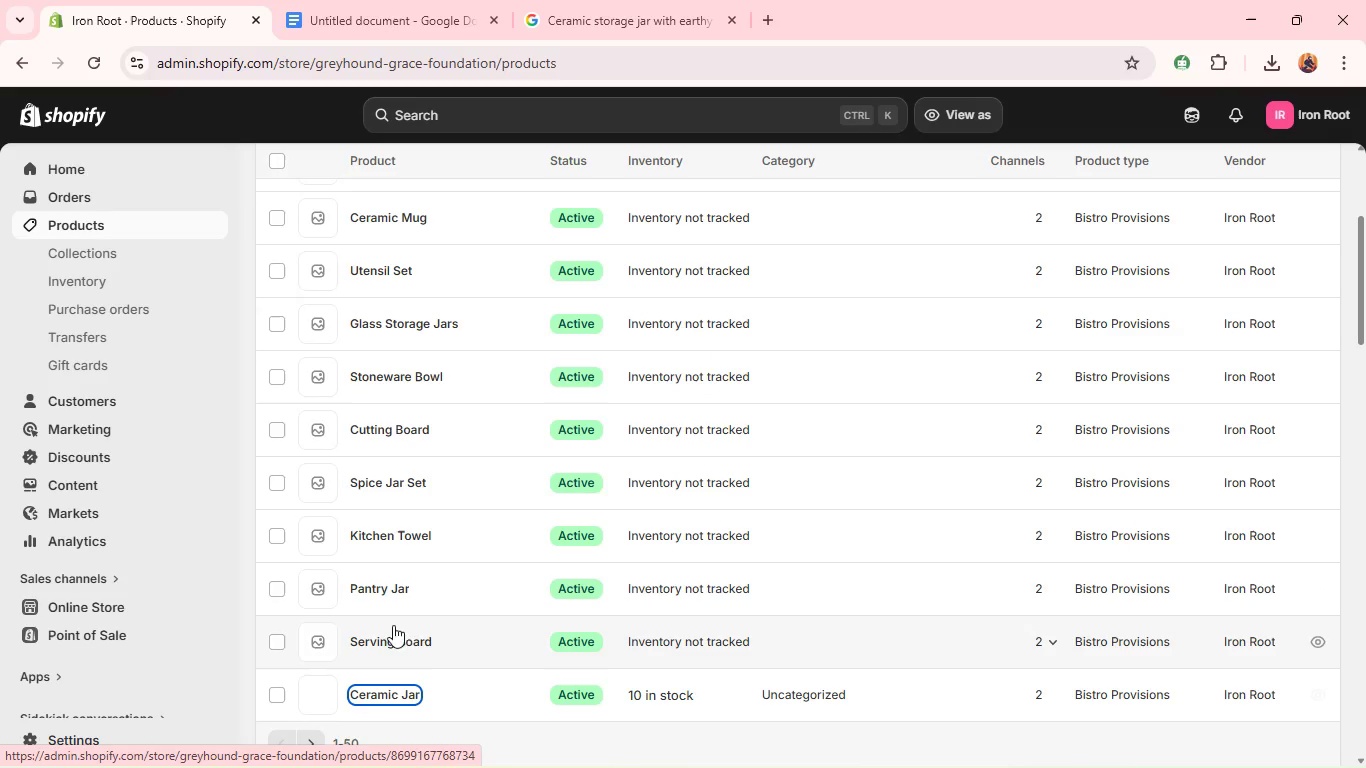 
scroll: coordinate [447, 524], scroll_direction: down, amount: 3.0
 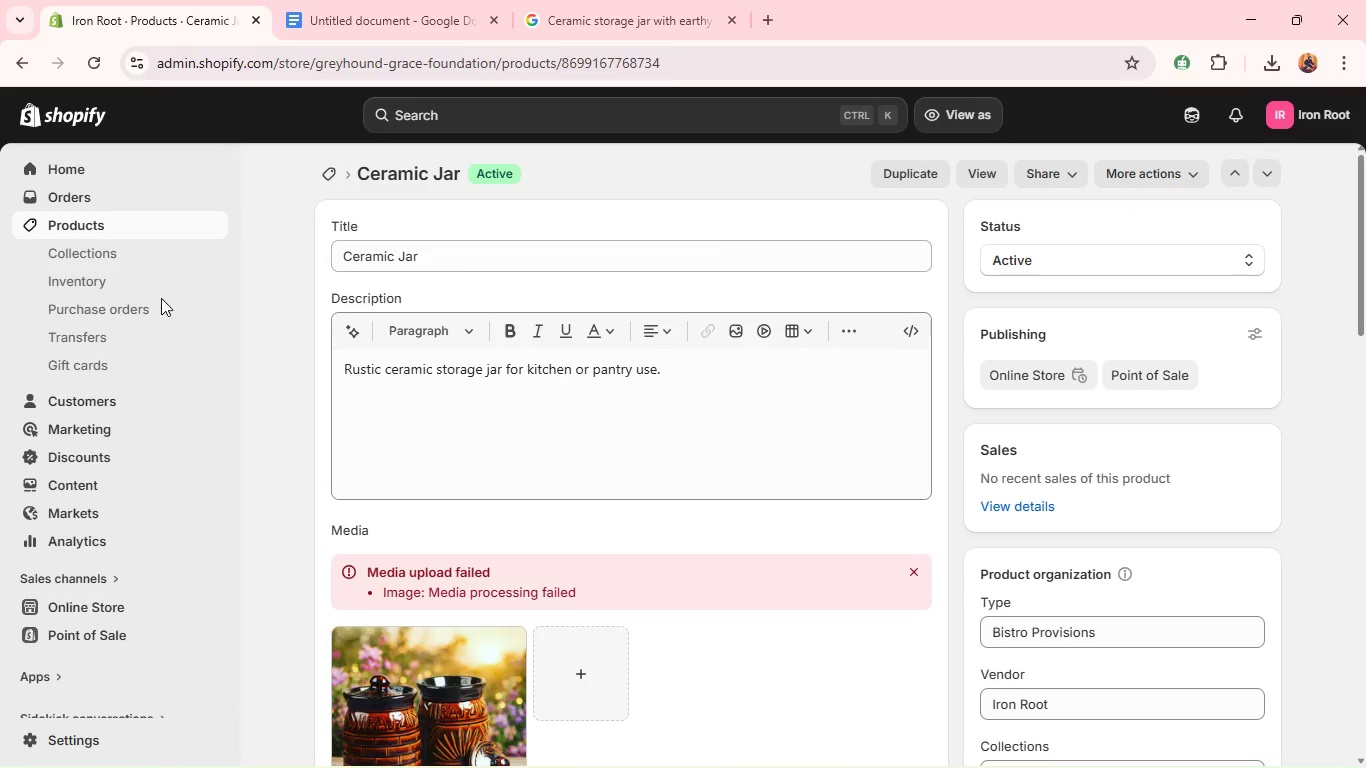 
left_click([173, 241])
 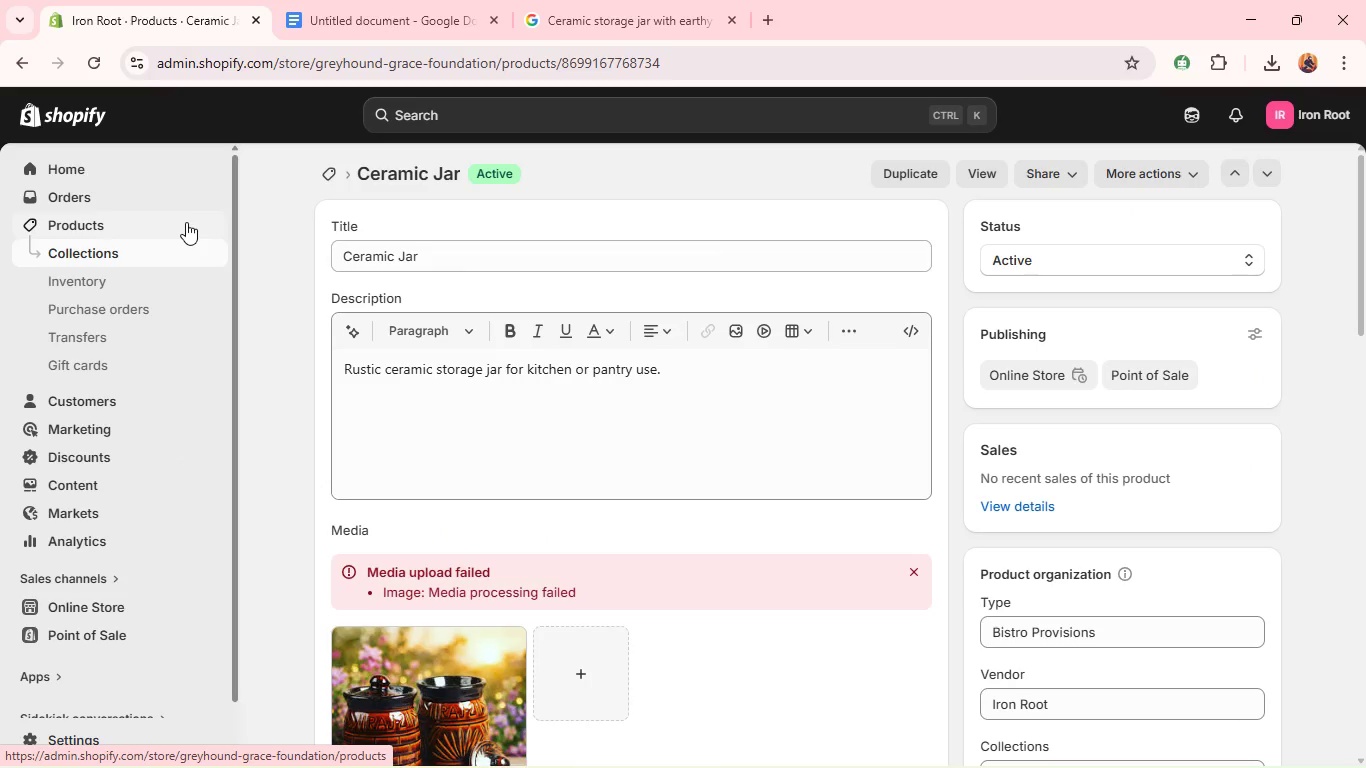 
left_click([186, 222])
 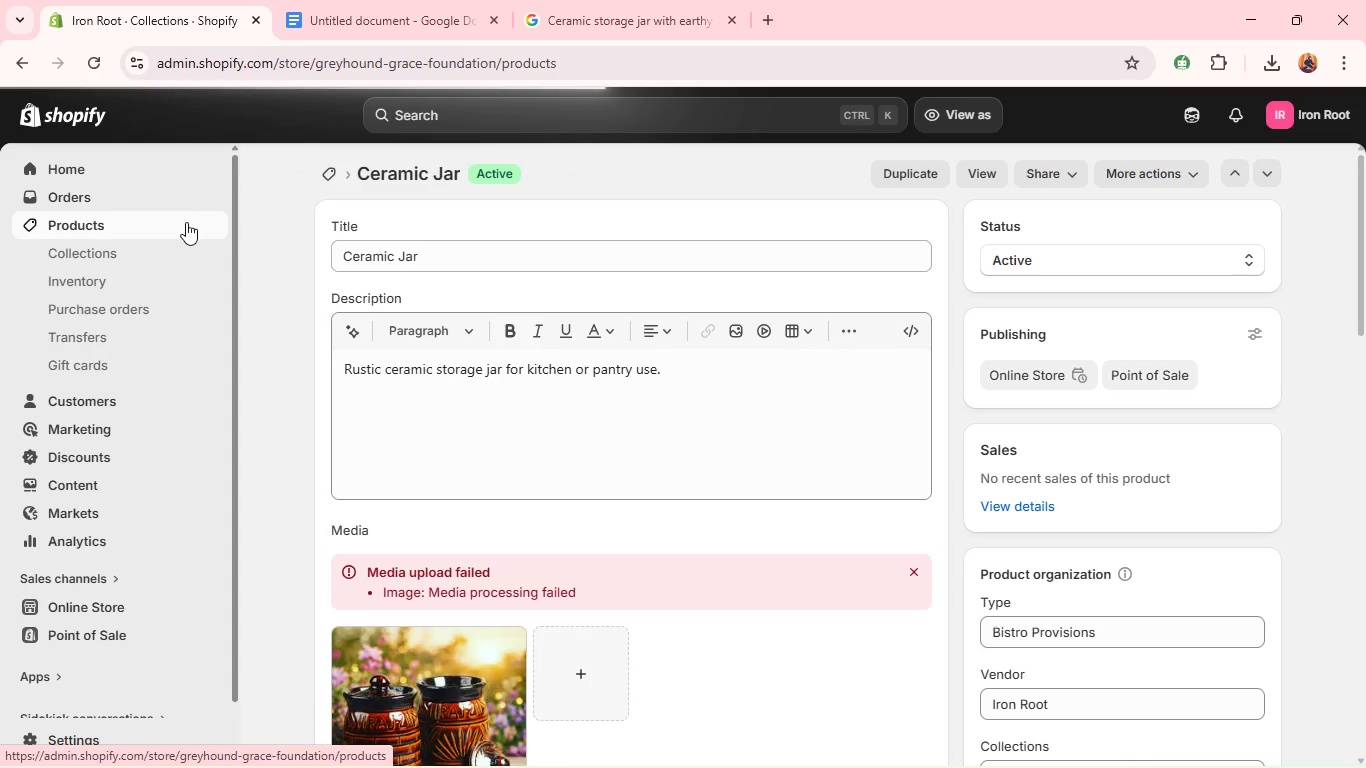 
wait(9.66)
 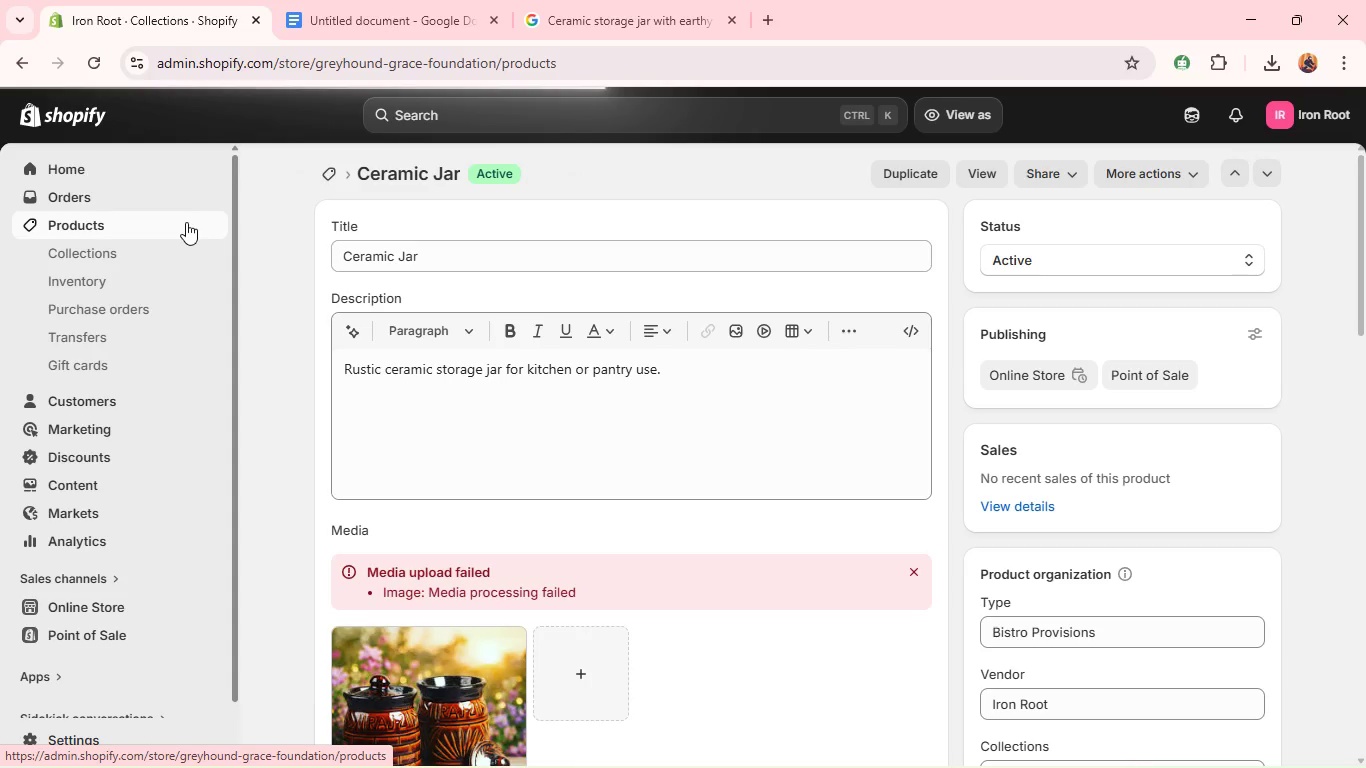 
scroll: coordinate [408, 550], scroll_direction: down, amount: 4.0
 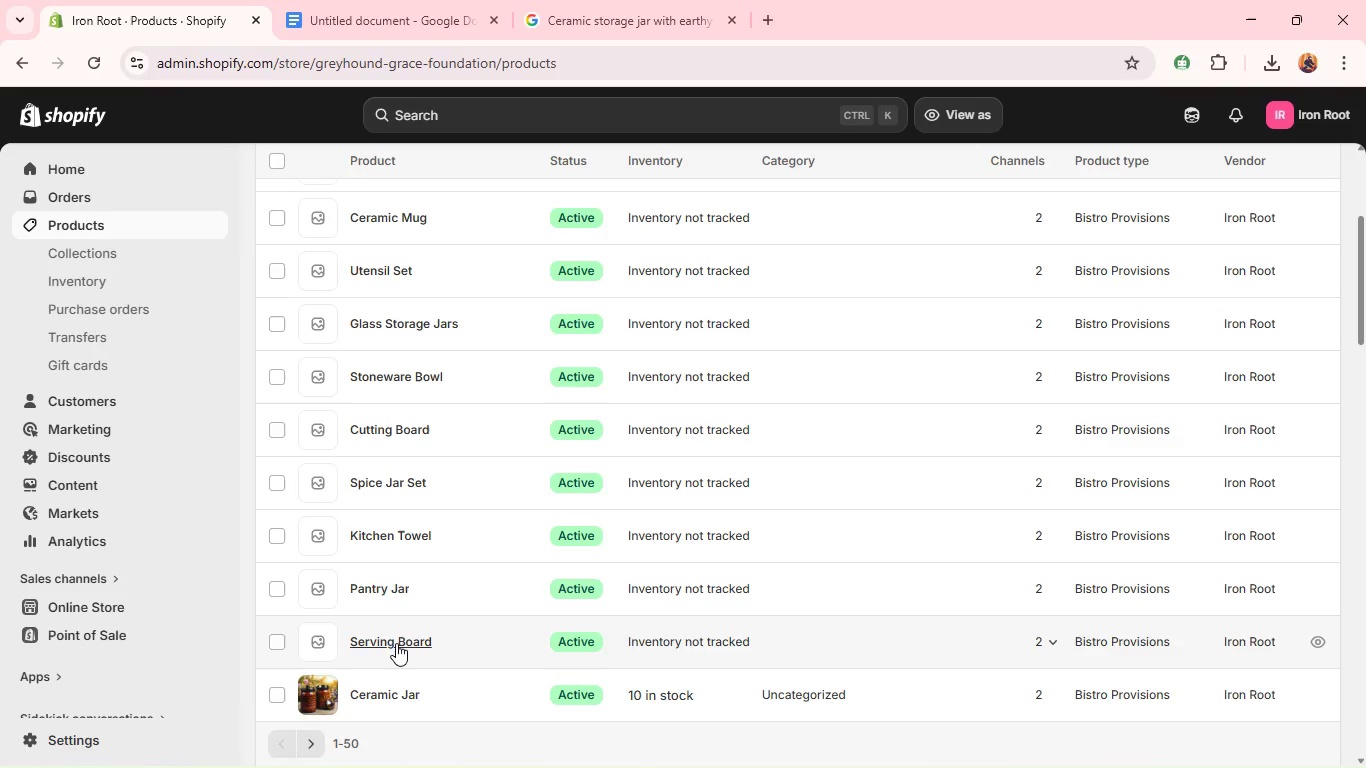 
left_click([396, 643])
 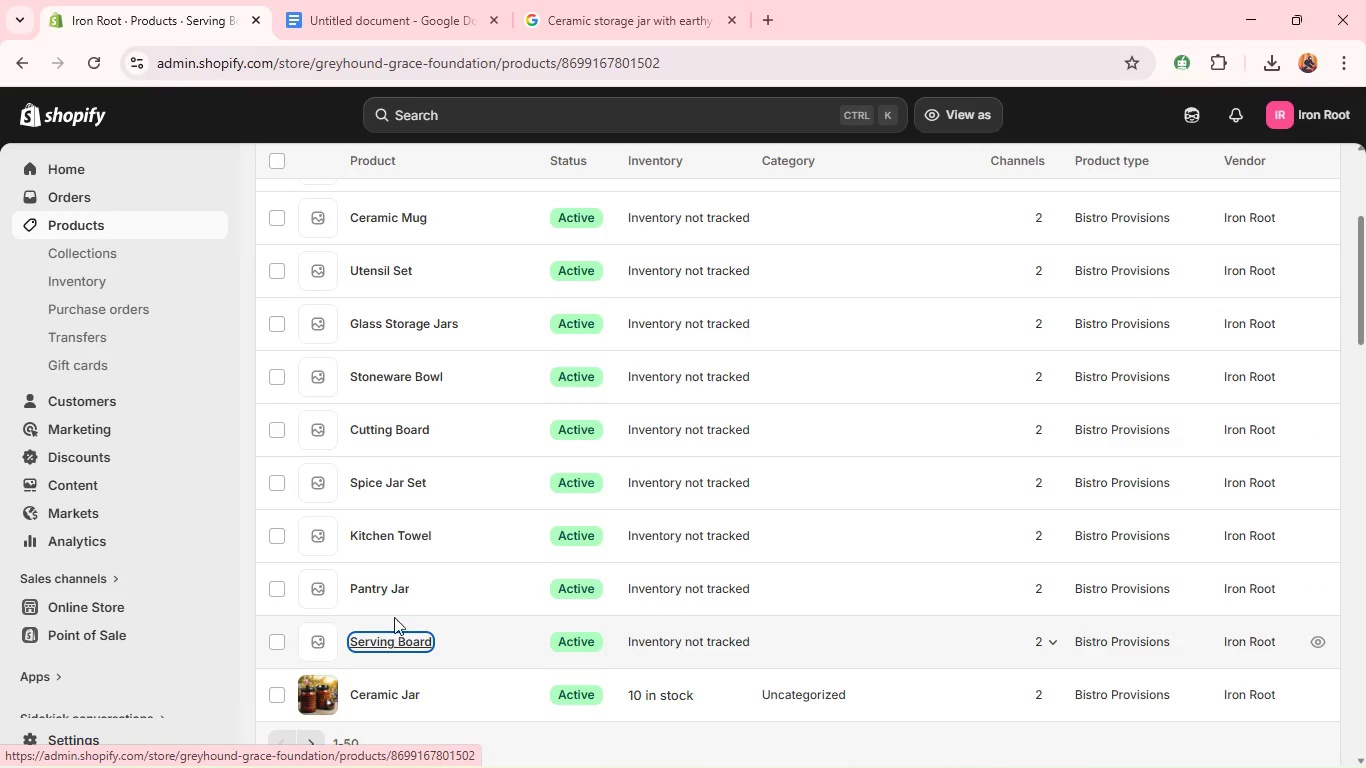 
wait(5.17)
 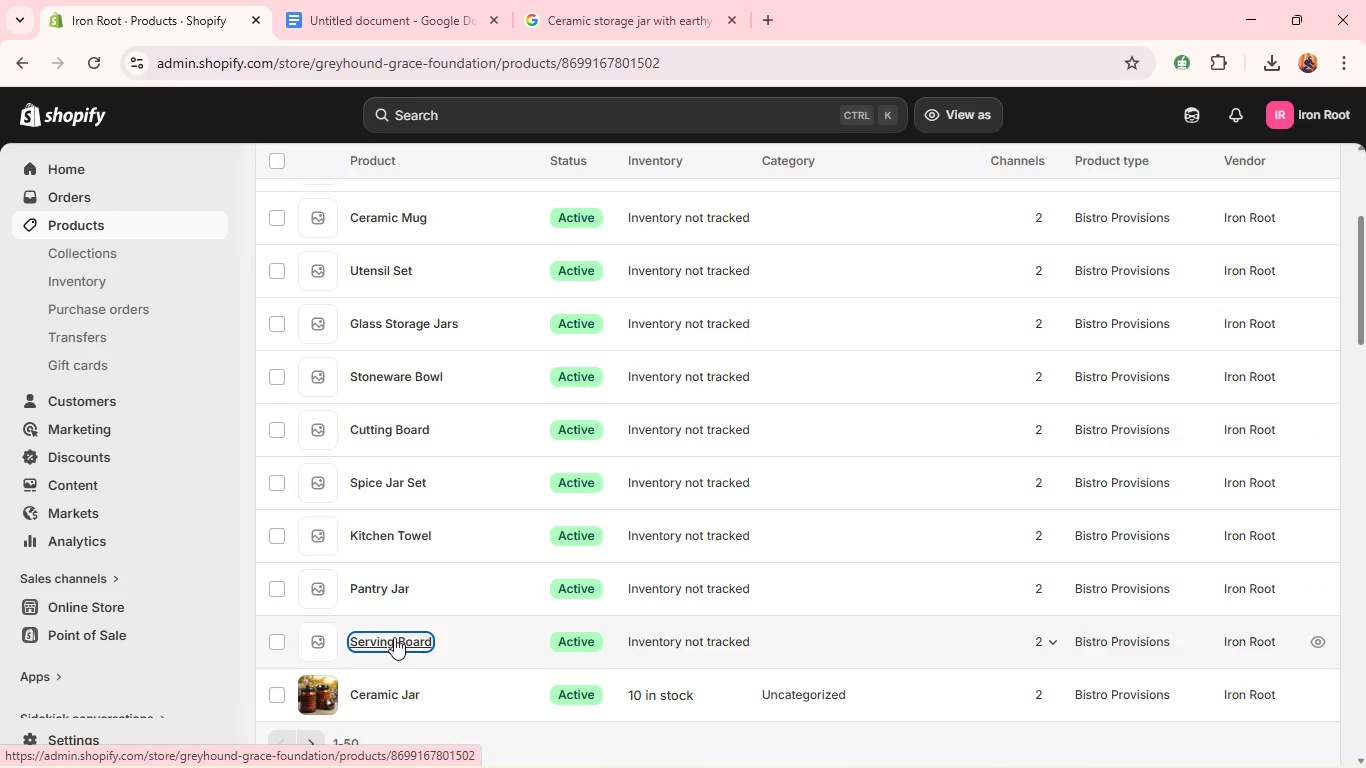 
mouse_move([443, 399])
 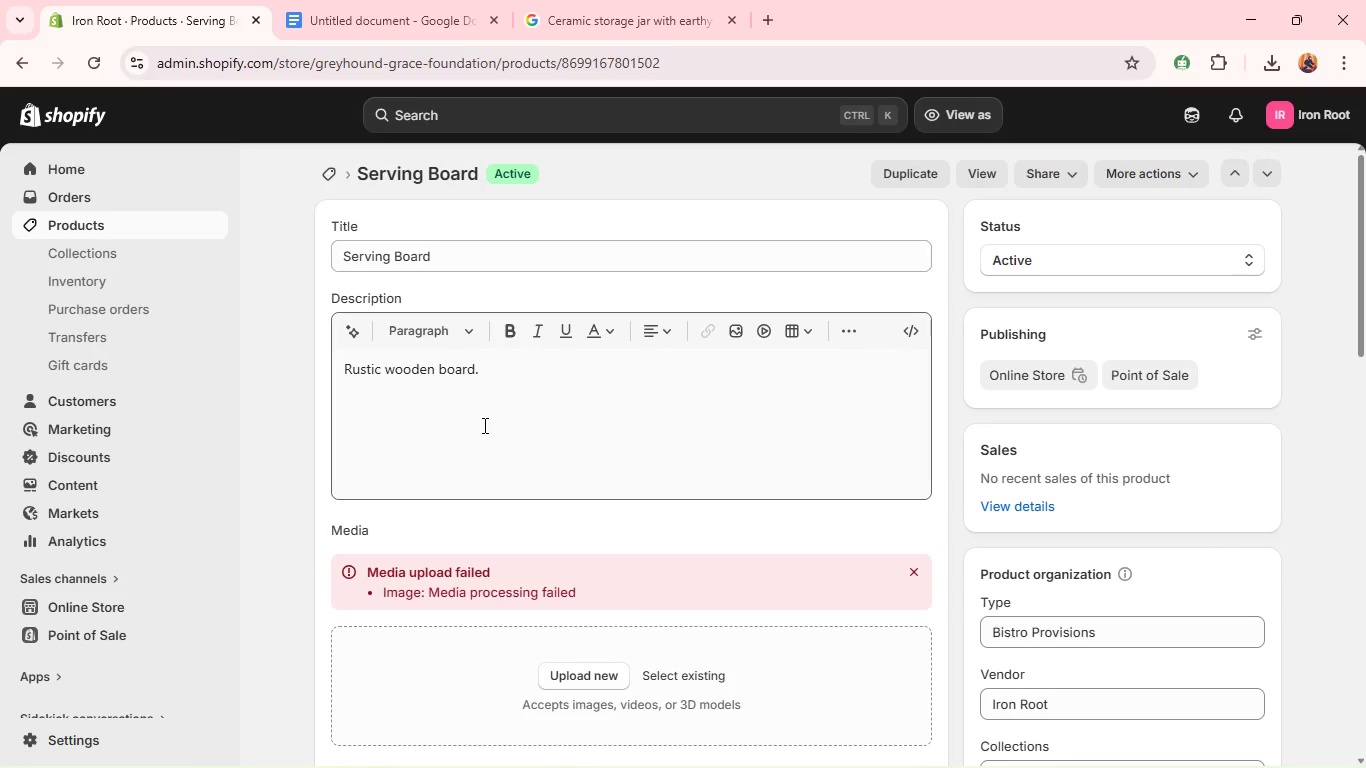 
key(Control+A)
 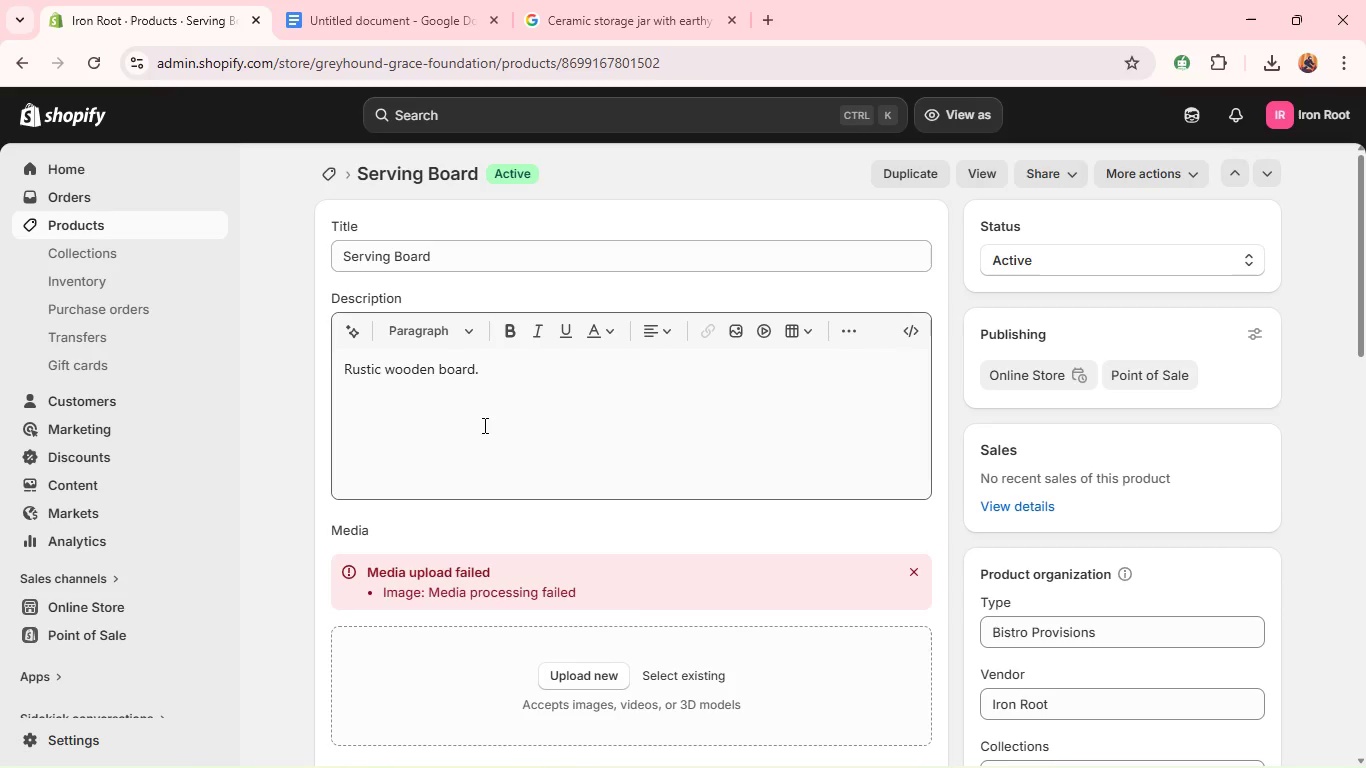 
key(Shift+A)
 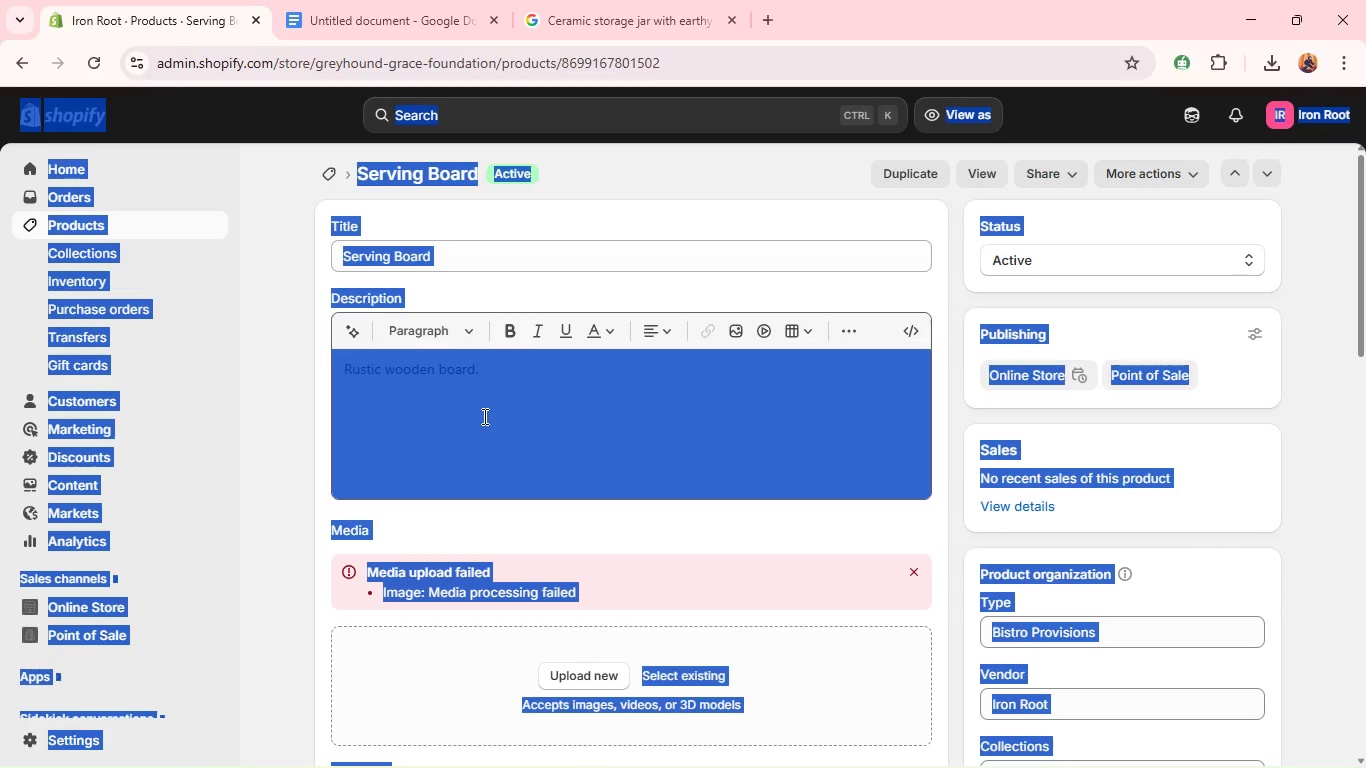 
double_click([483, 416])
 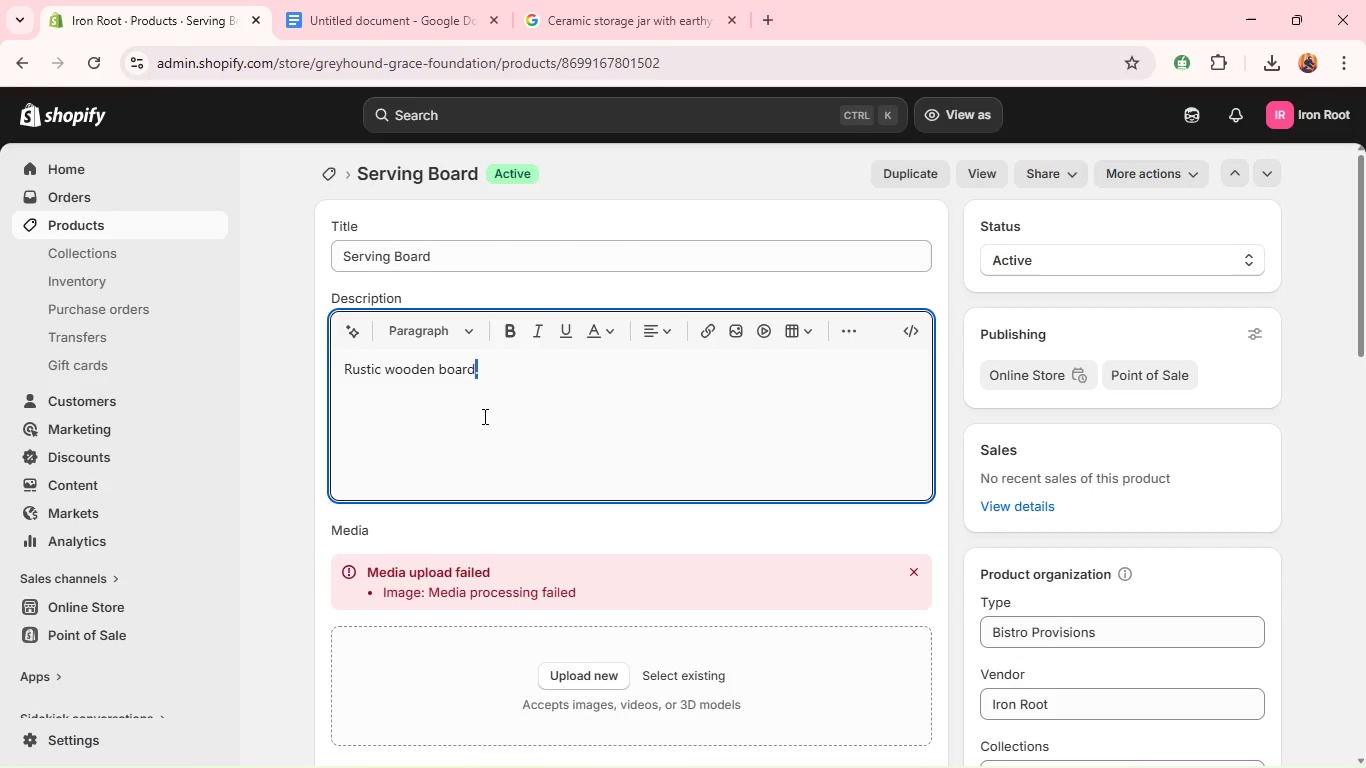 
key(Control+A)
 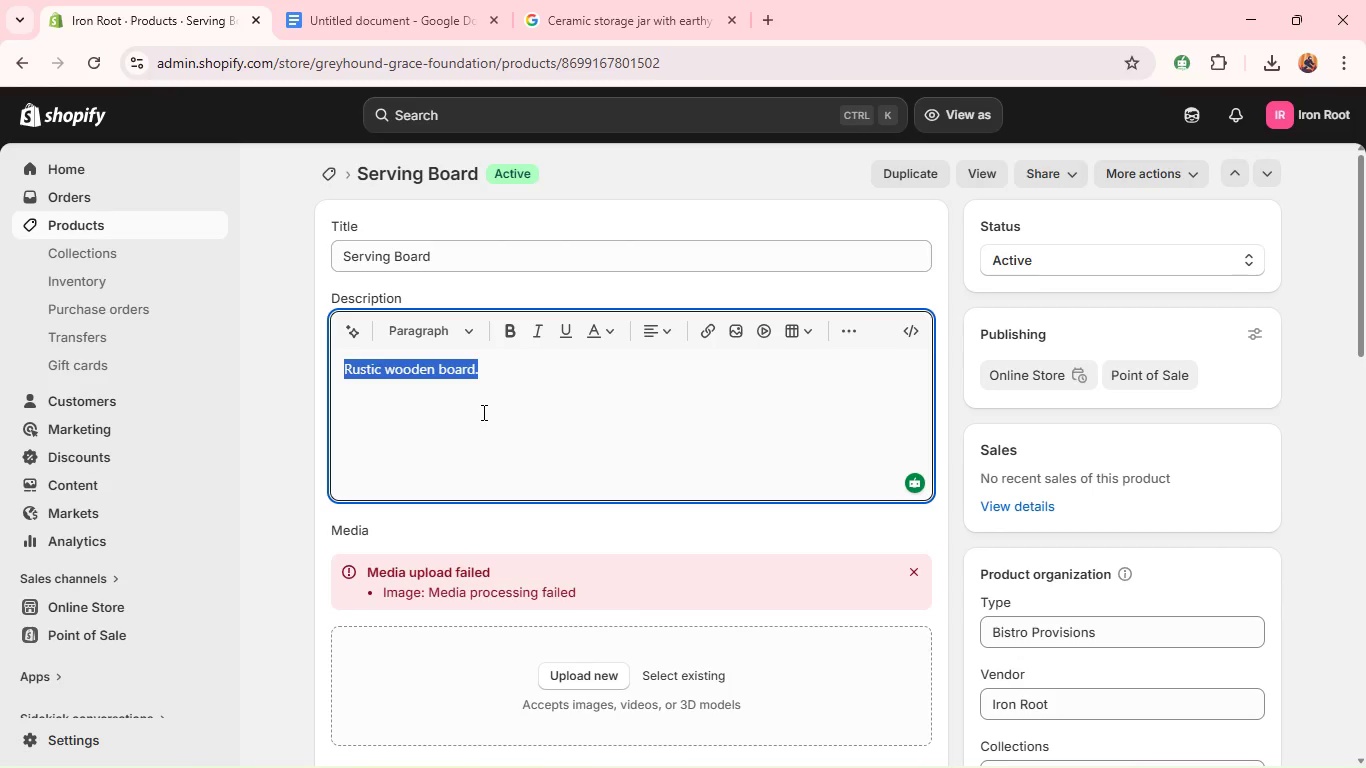 
type(Artisan wooo)
key(Backspace)
type(den board for serving and presentation. )
 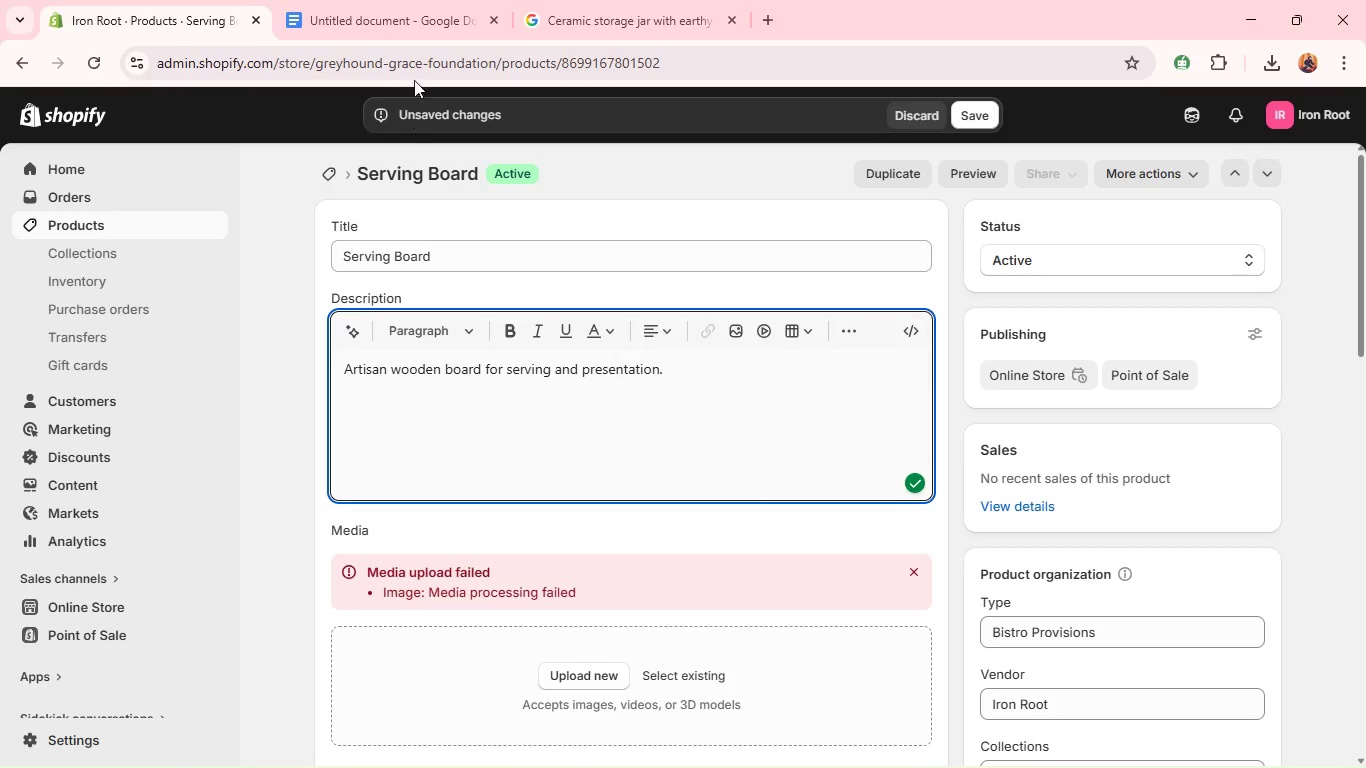 
left_click([380, 0])
 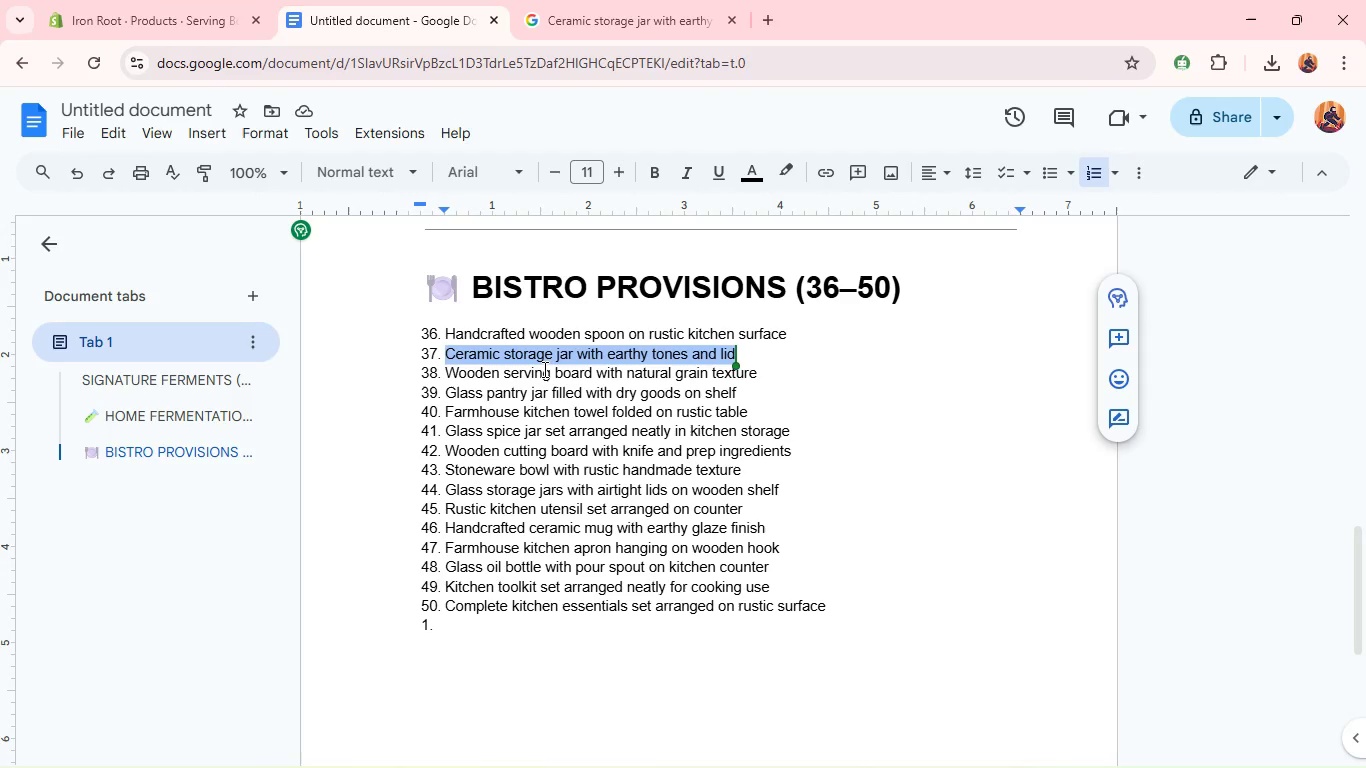 
double_click([543, 369])
 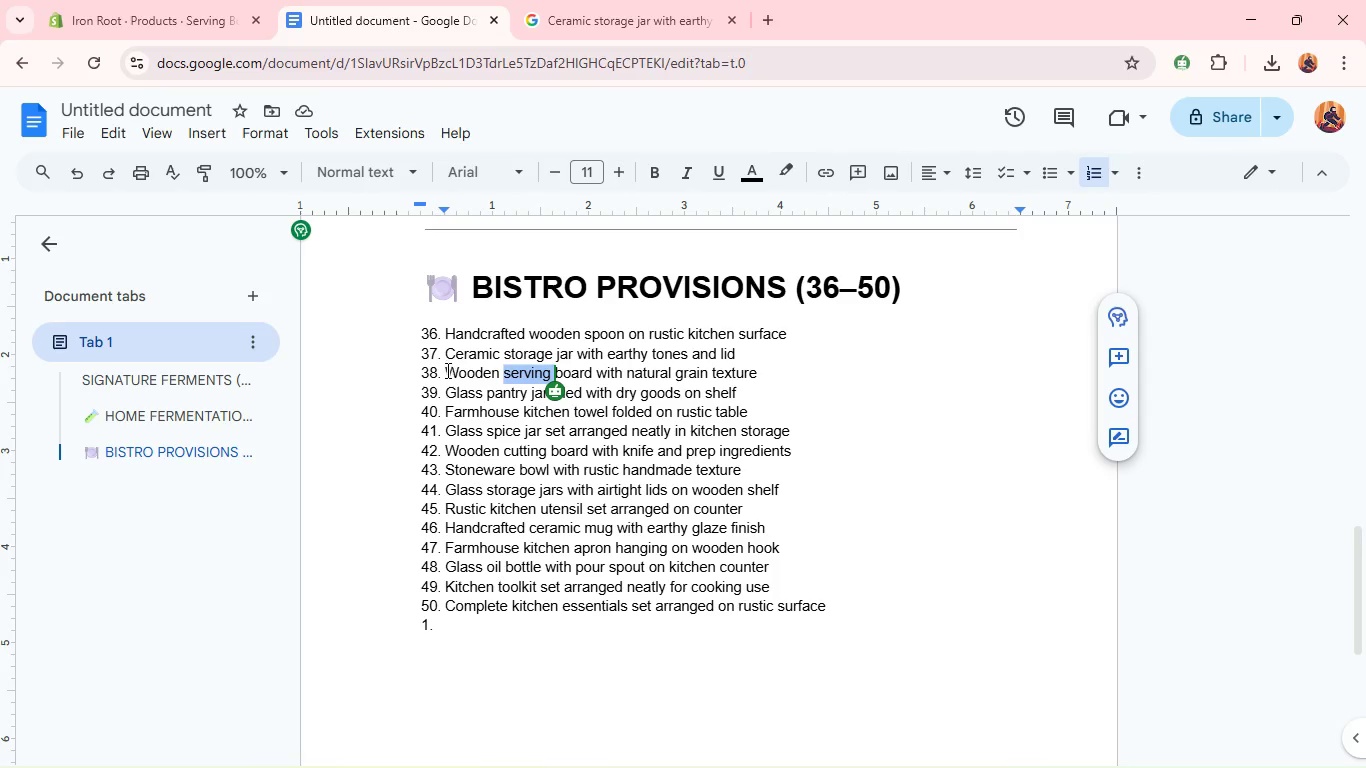 
left_click_drag(start_coordinate=[446, 370], to_coordinate=[767, 368])
 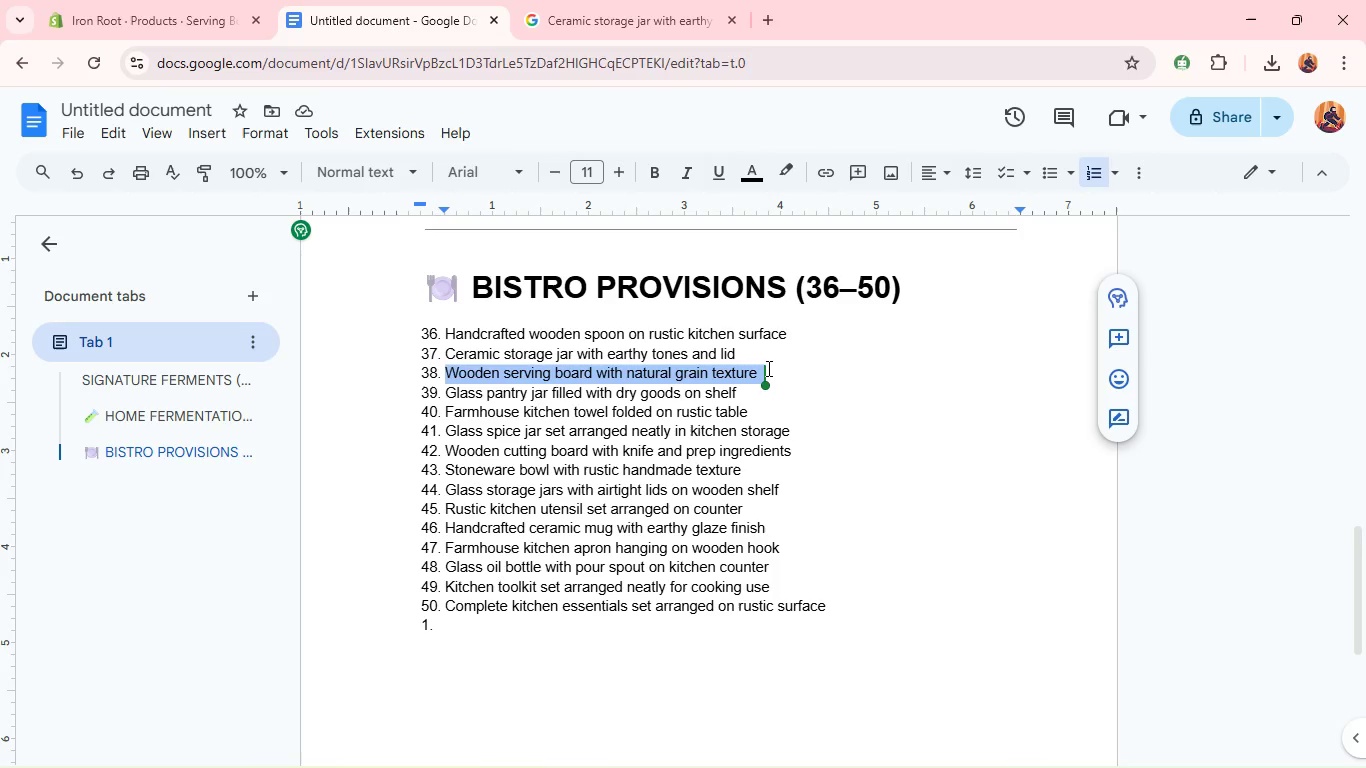 
hold_key(key=ControlLeft, duration=1.19)
 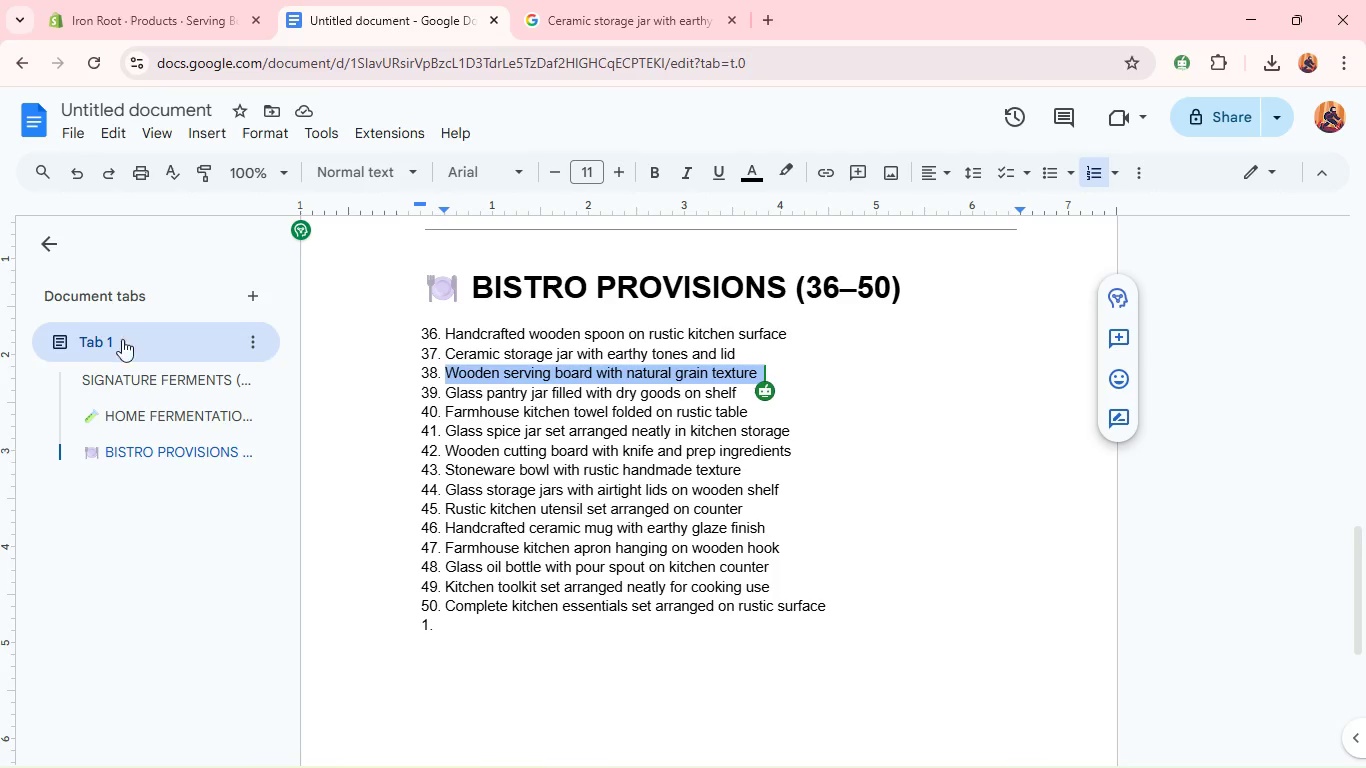 
hold_key(key=C, duration=0.8)
 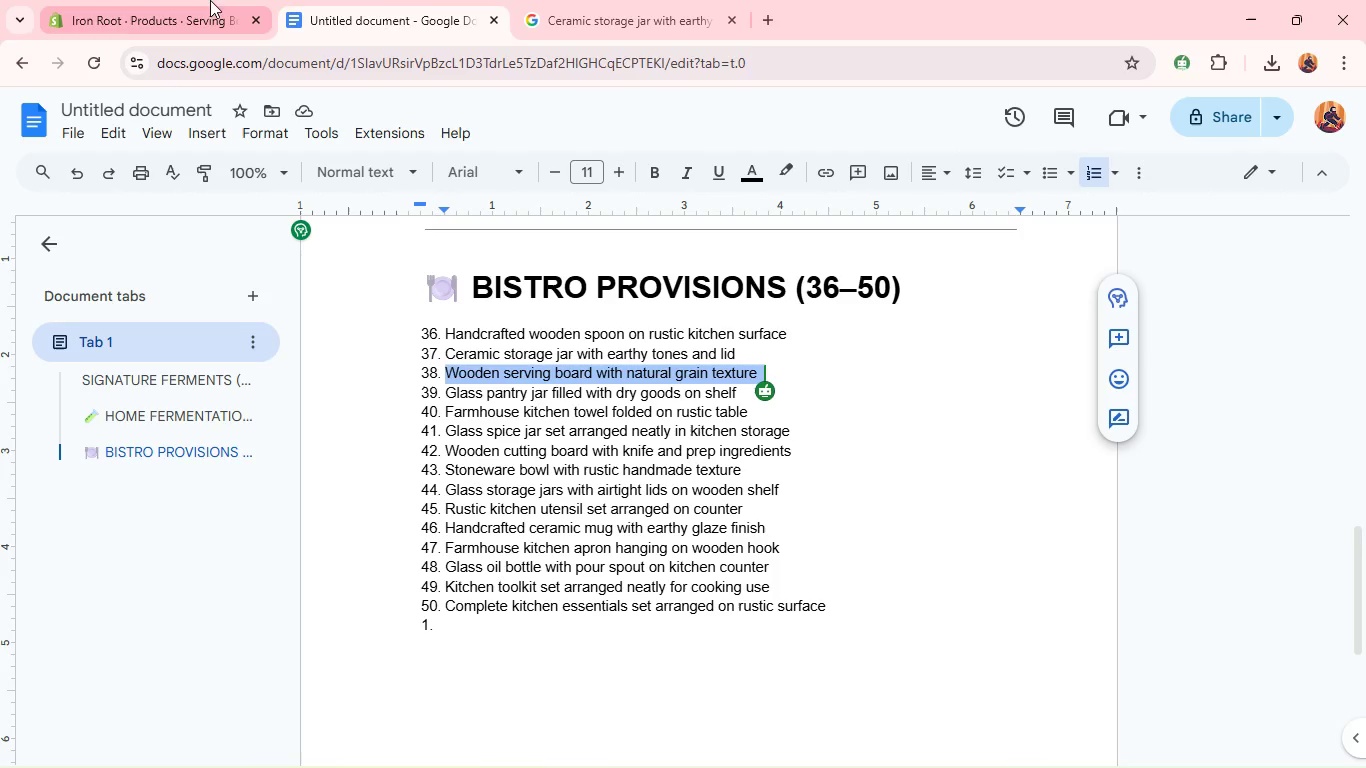 
left_click([595, 10])
 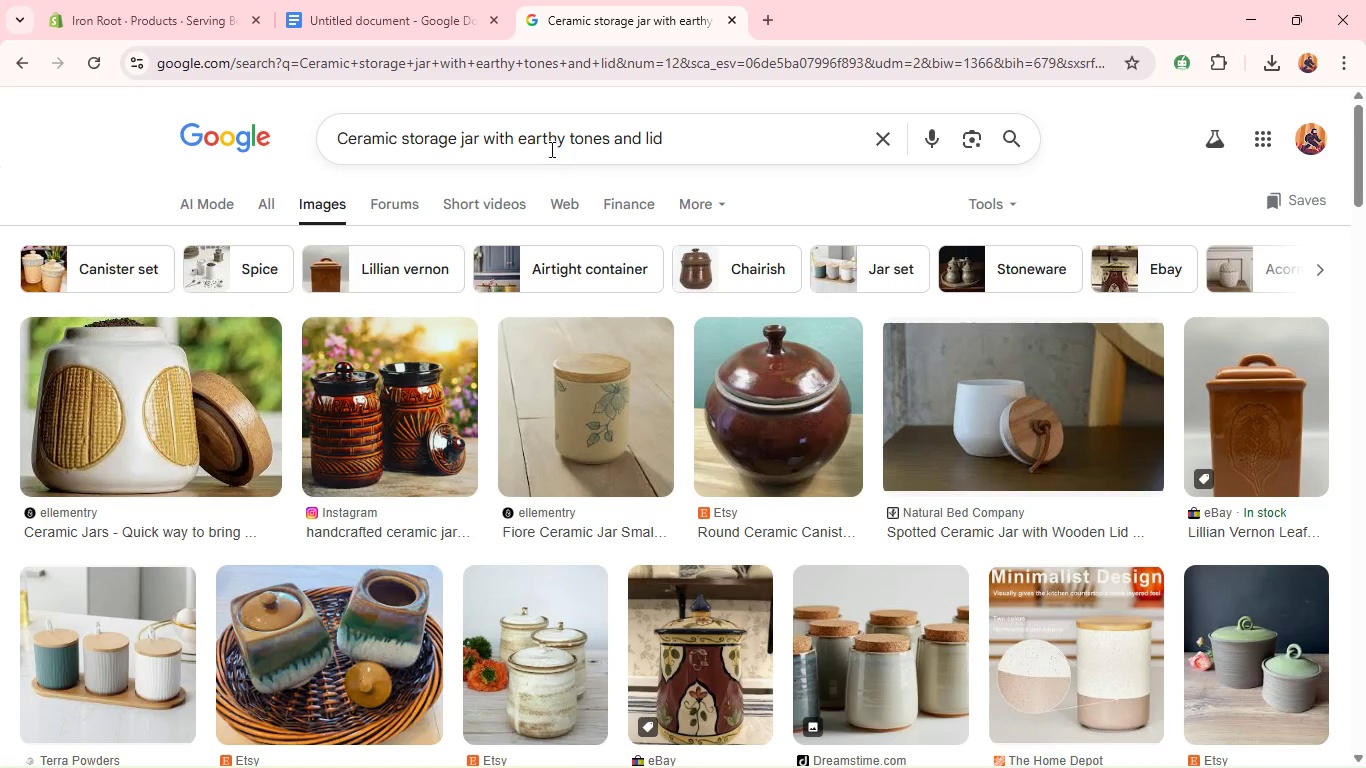 
left_click([550, 149])
 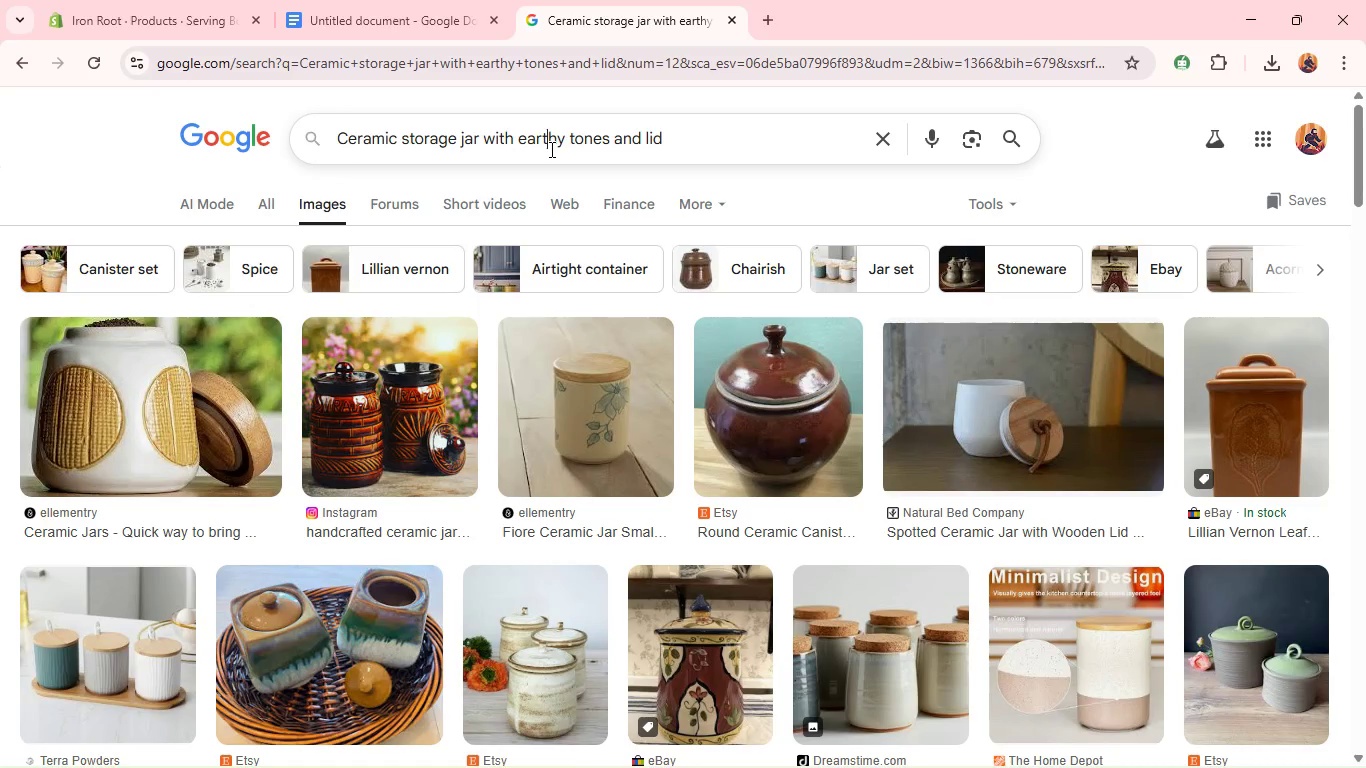 
key(Control+A)
 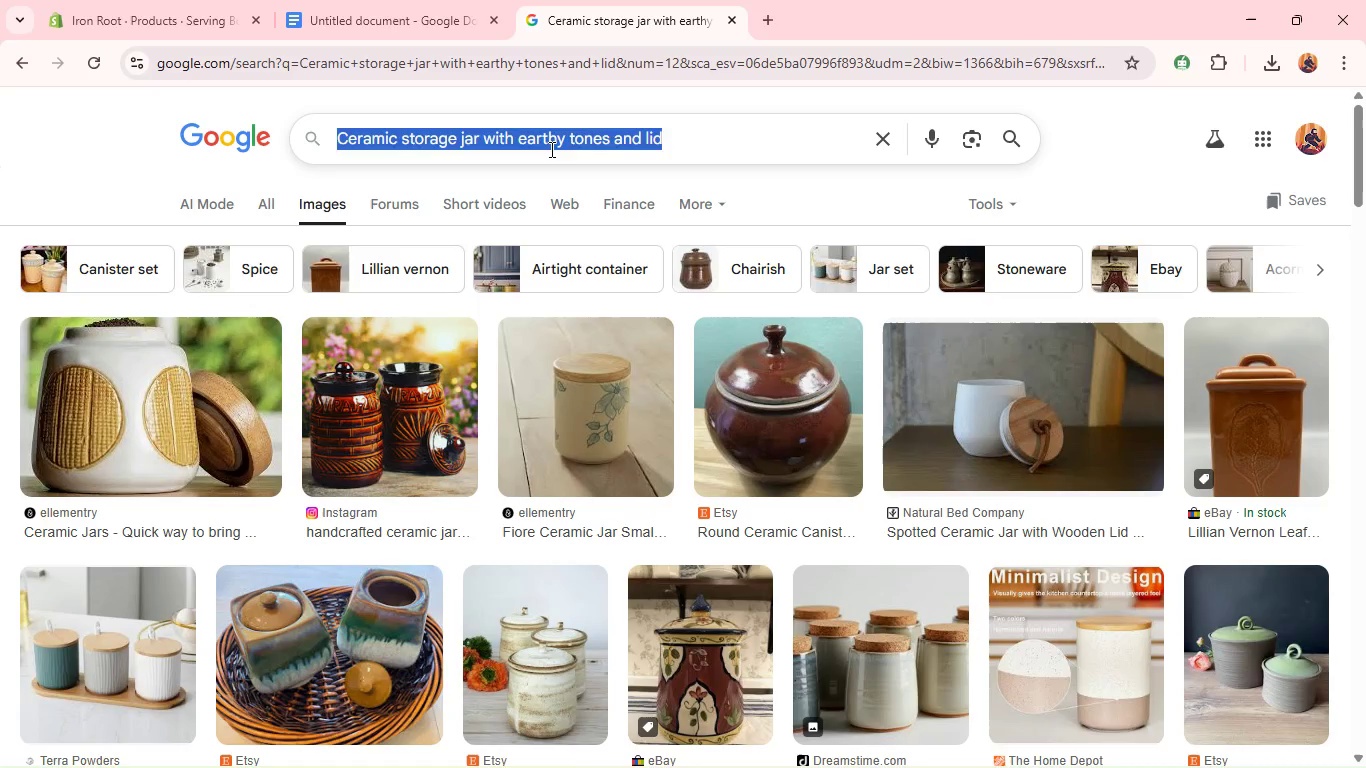 
key(Control+V)
 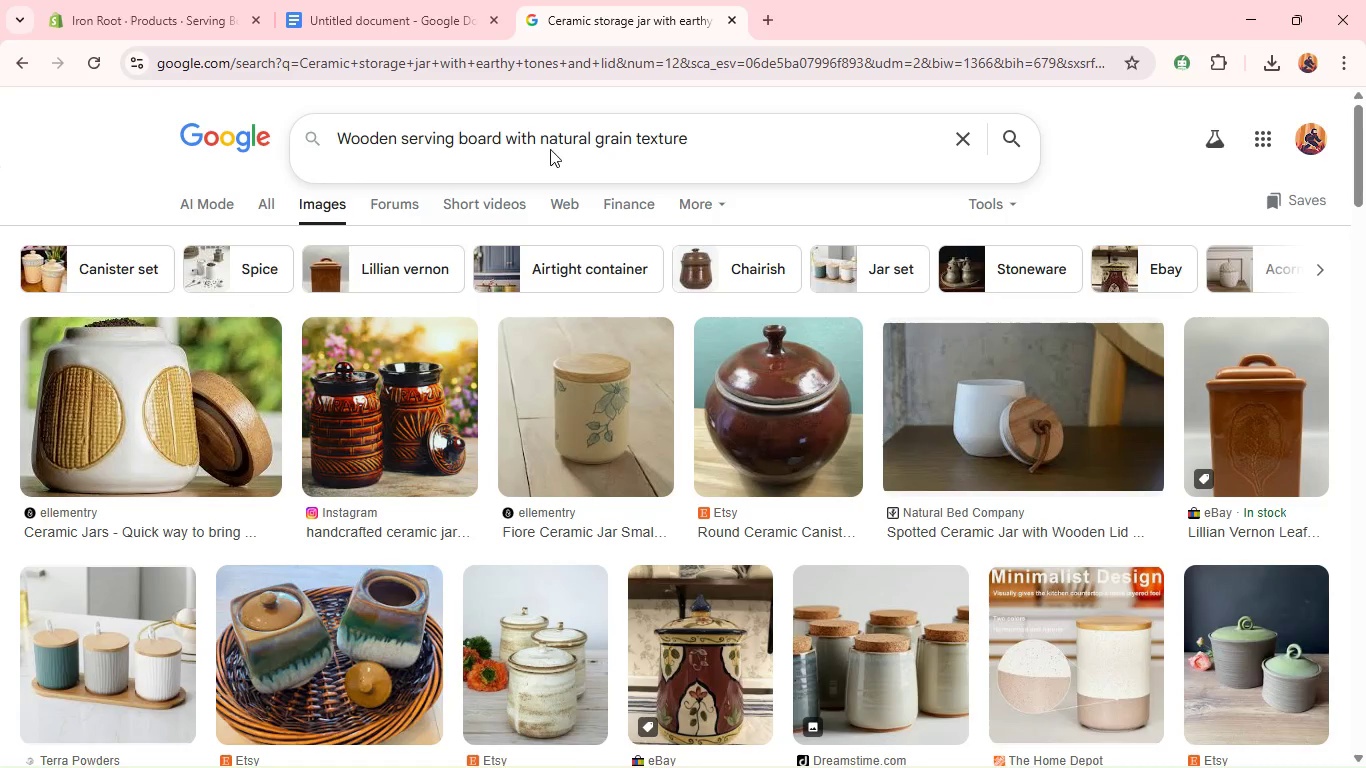 
key(Enter)
 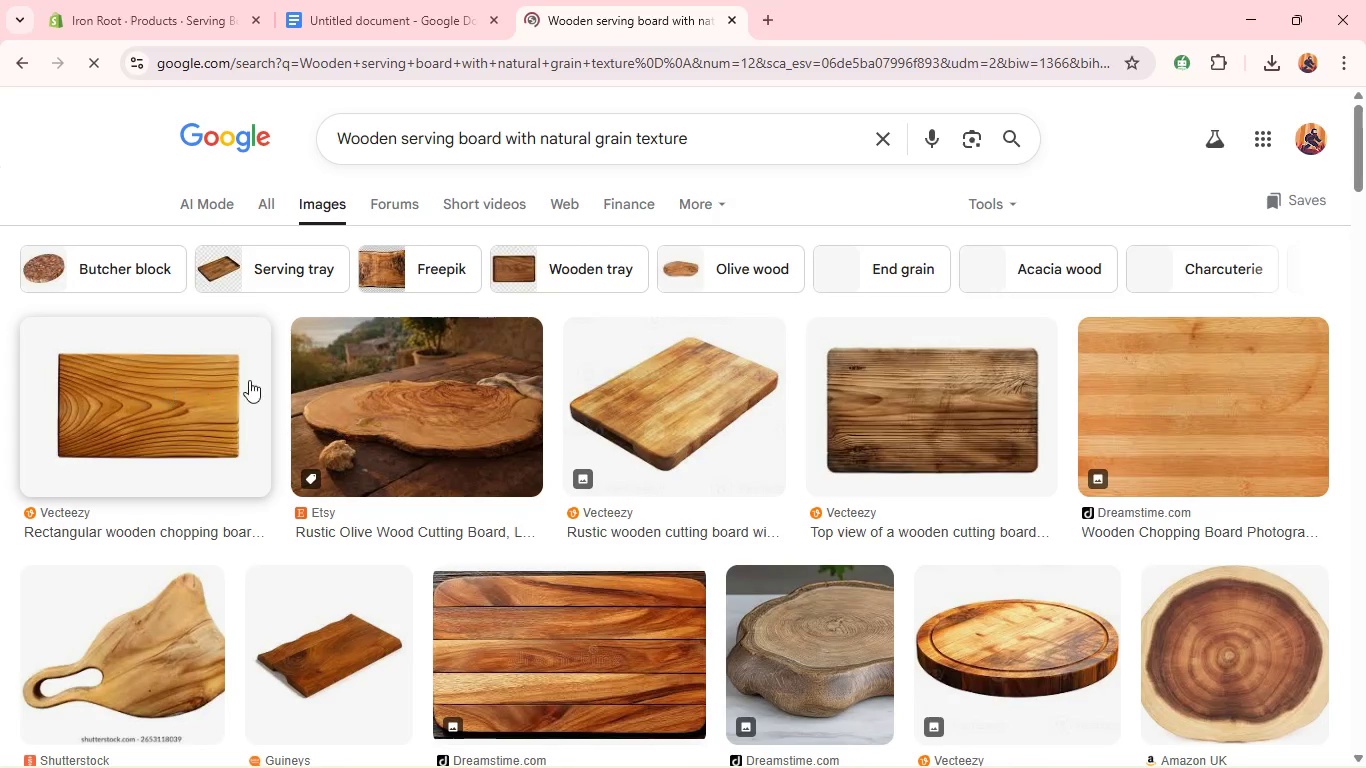 
scroll: coordinate [464, 370], scroll_direction: down, amount: 1.0
 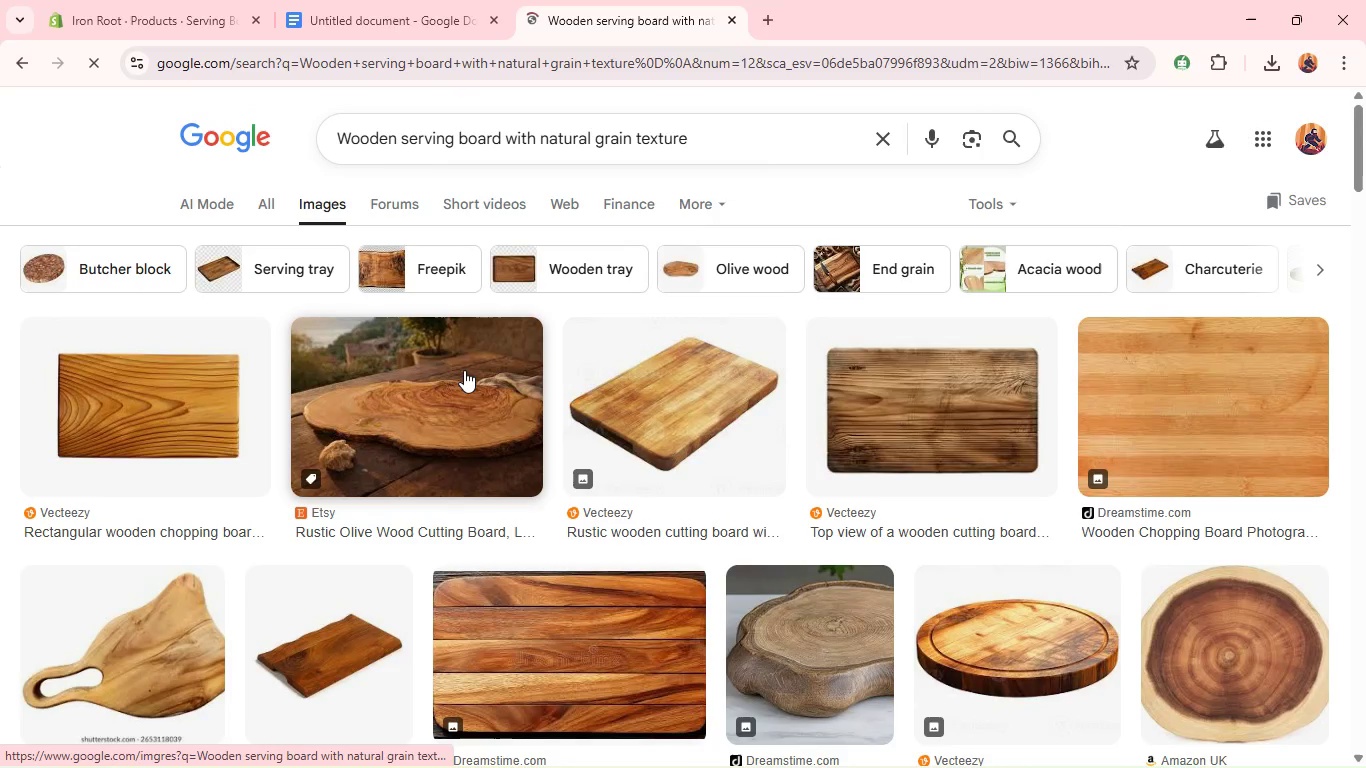 
scroll: coordinate [464, 370], scroll_direction: none, amount: 0.0
 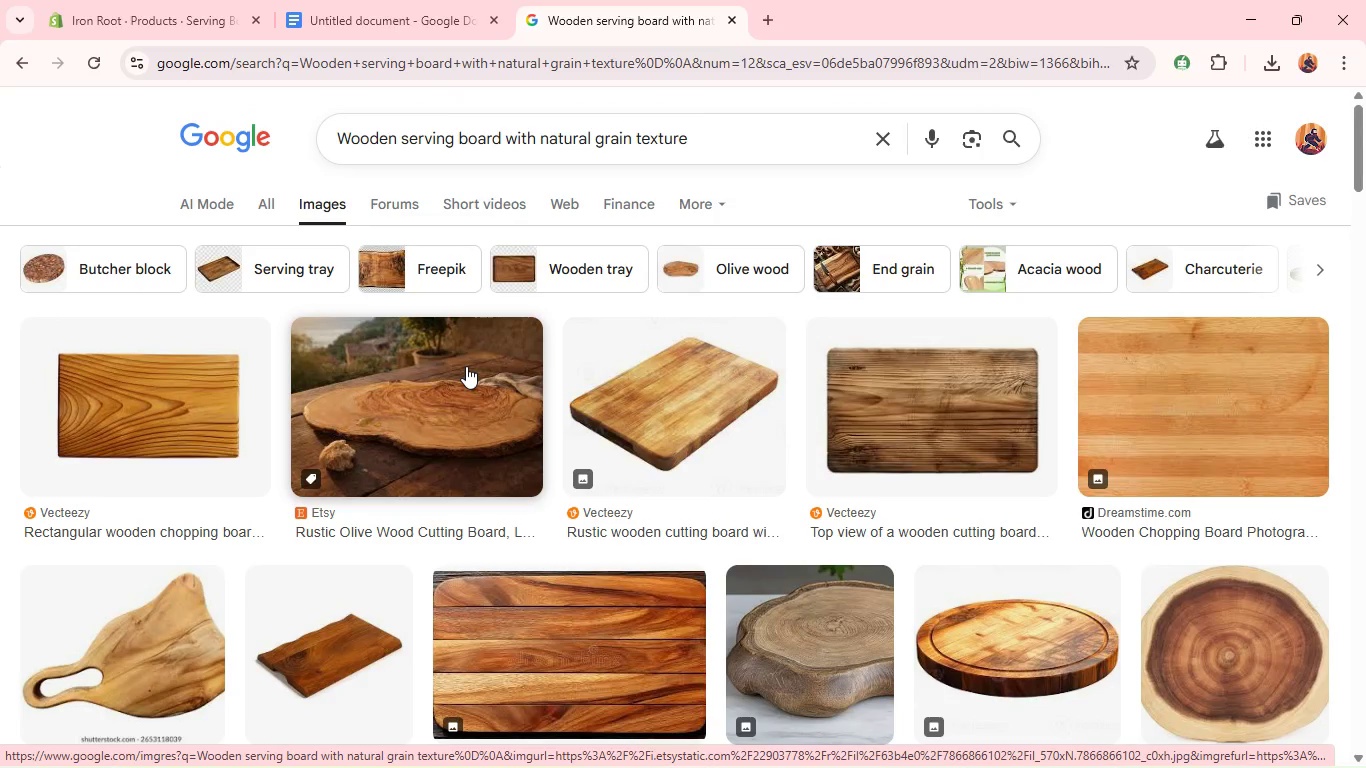 
scroll: coordinate [466, 365], scroll_direction: down, amount: 2.0
 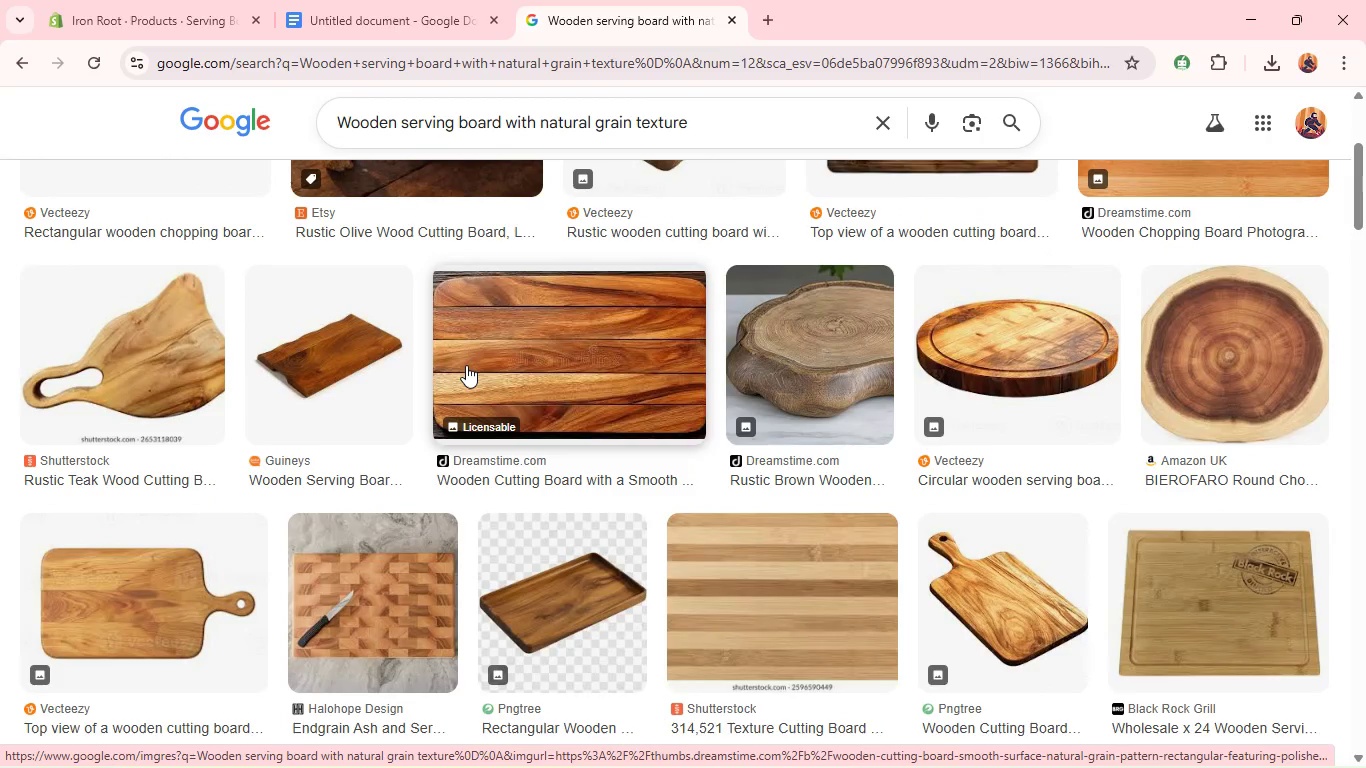 
scroll: coordinate [467, 362], scroll_direction: up, amount: 2.0
 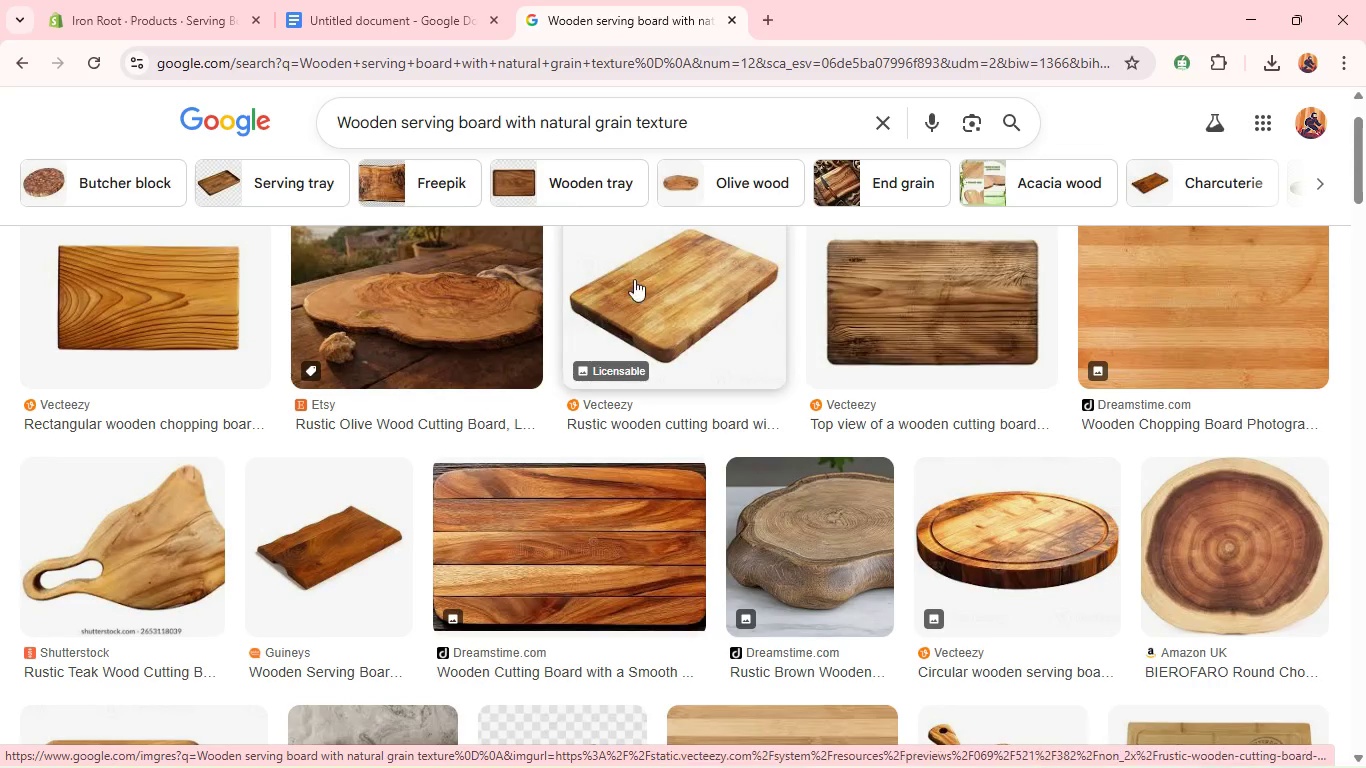 
right_click([636, 276])
 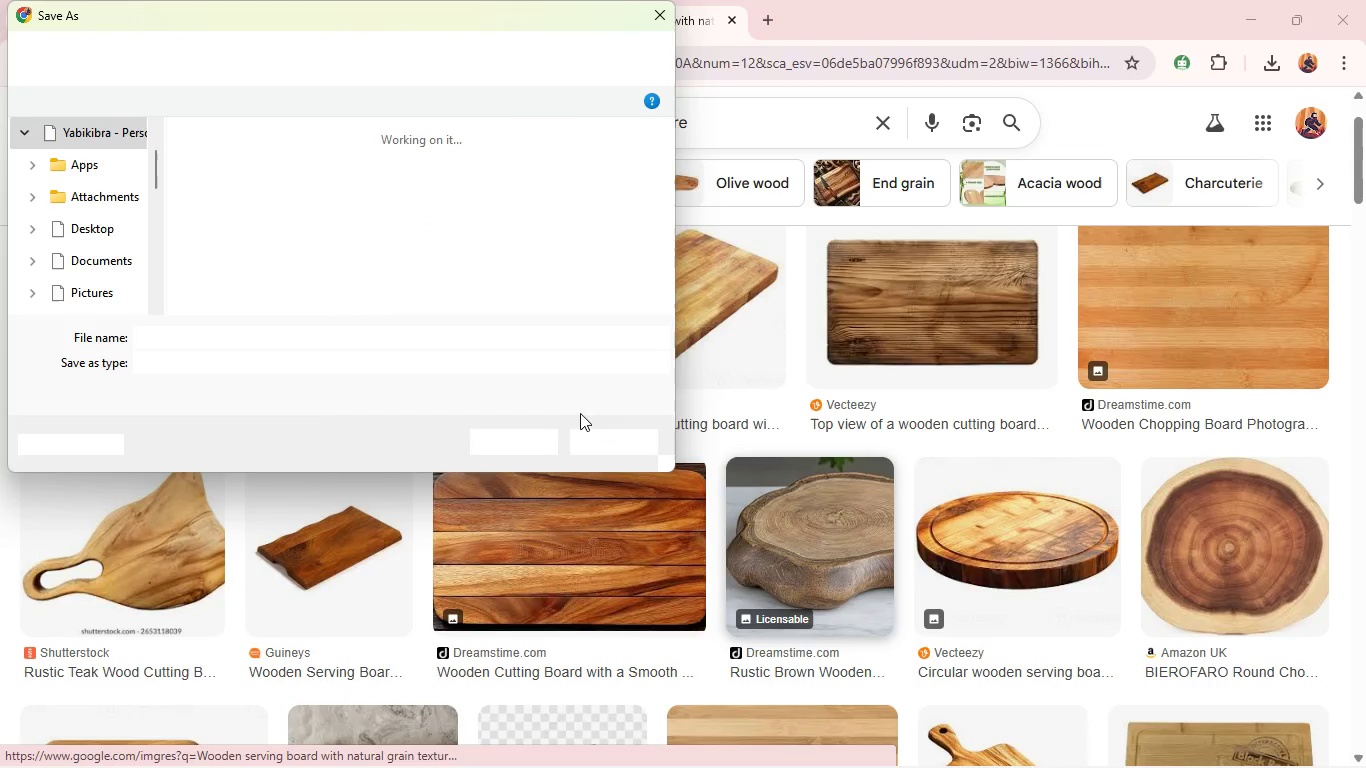 
left_click([513, 445])
 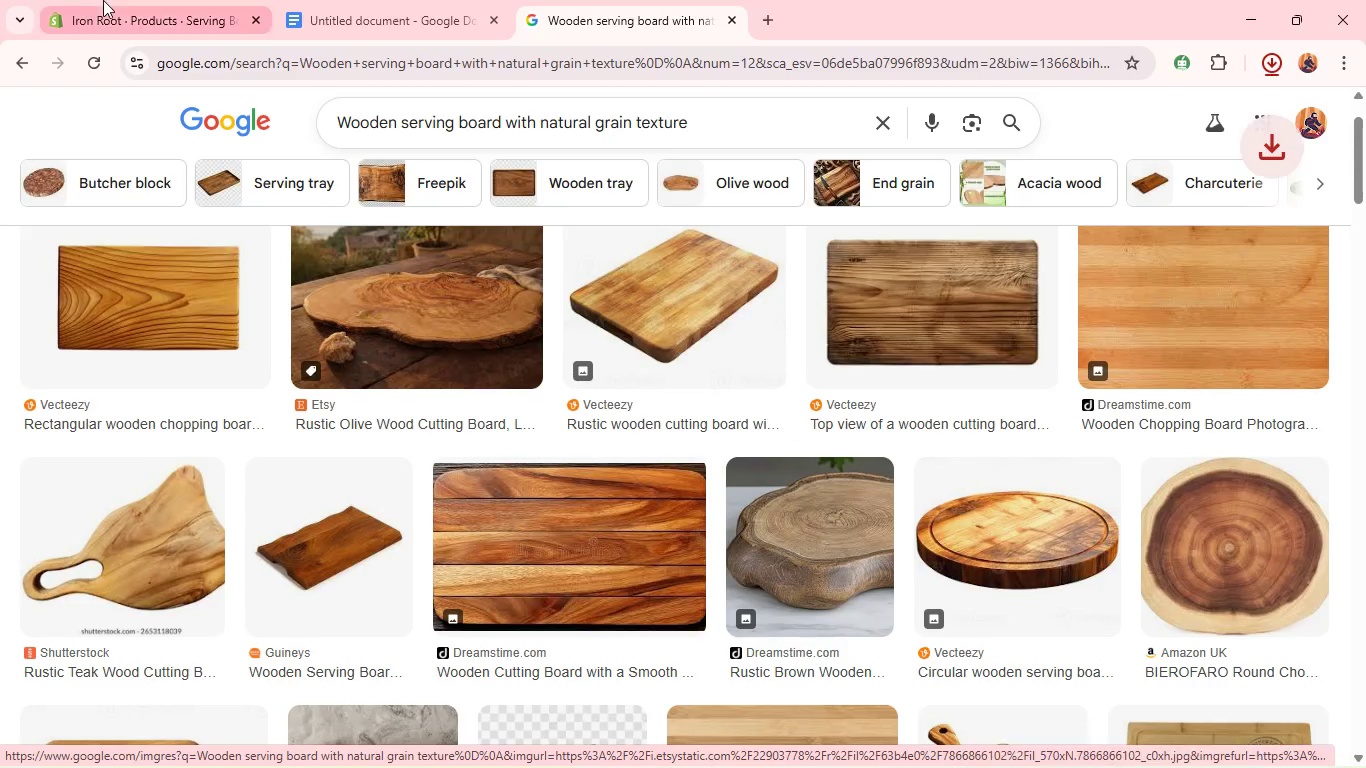 
left_click([104, 0])
 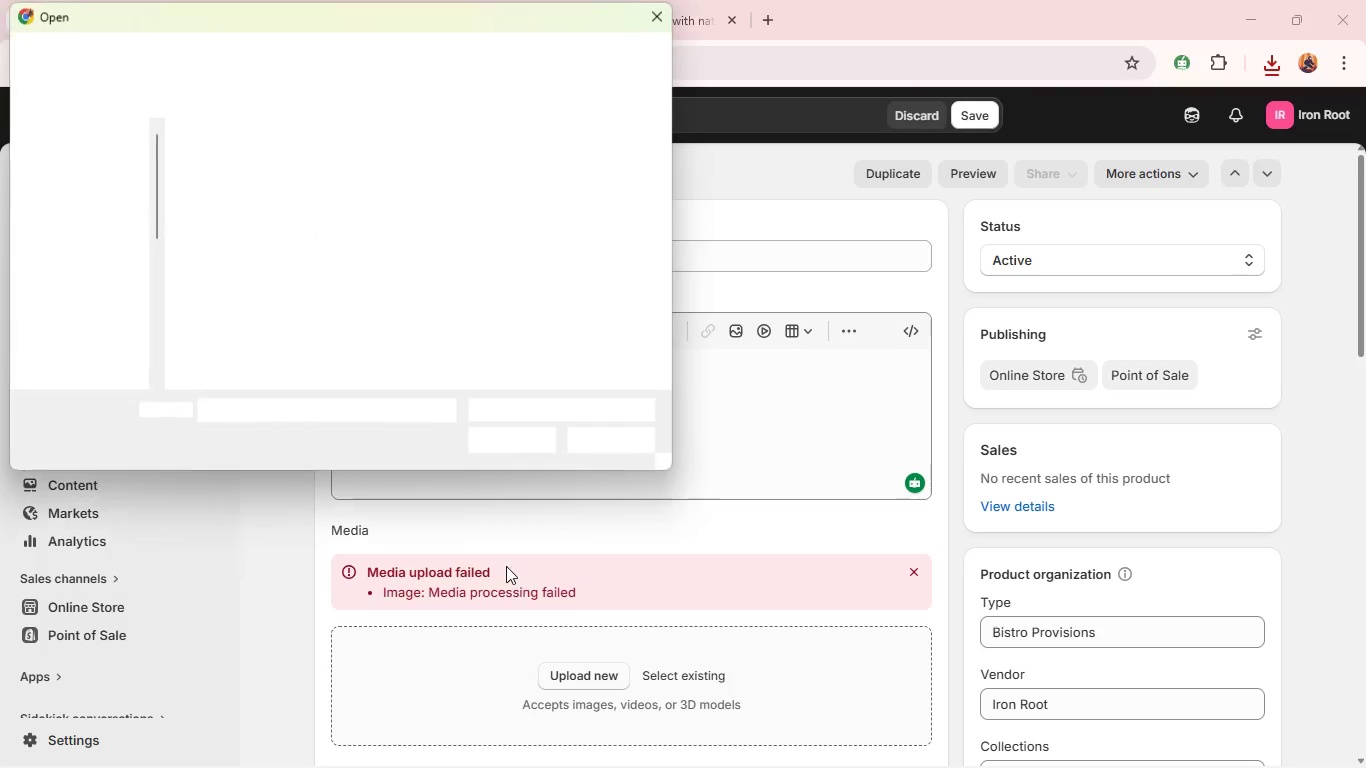 
wait(6.48)
 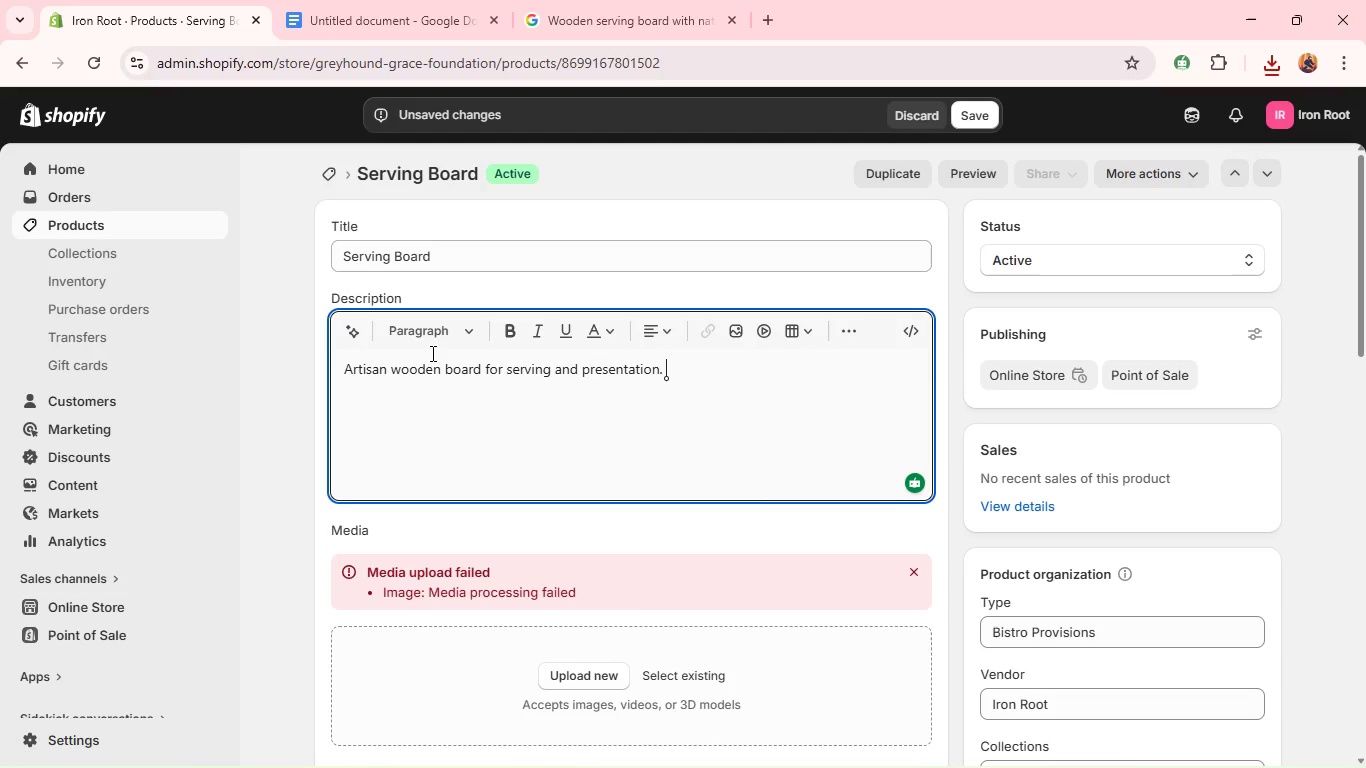 
left_click([232, 228])
 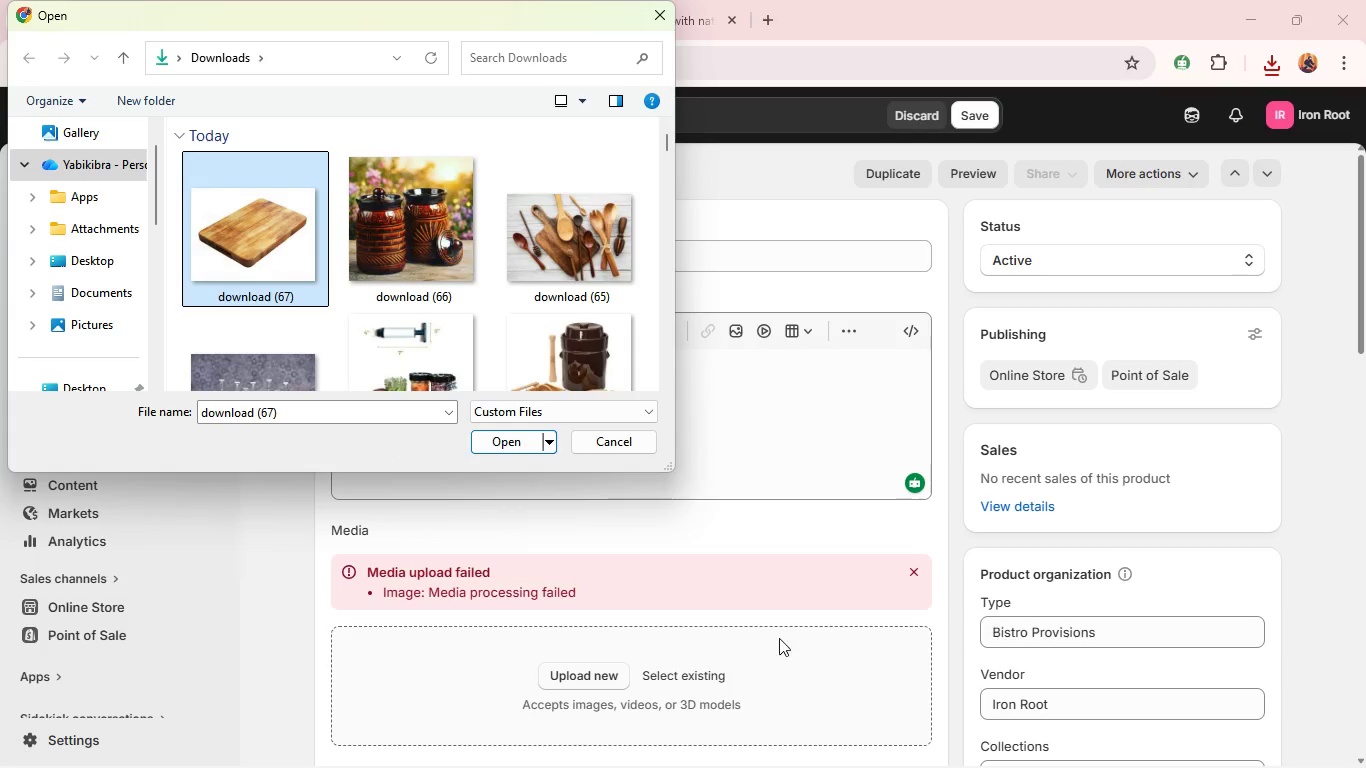 
wait(7.8)
 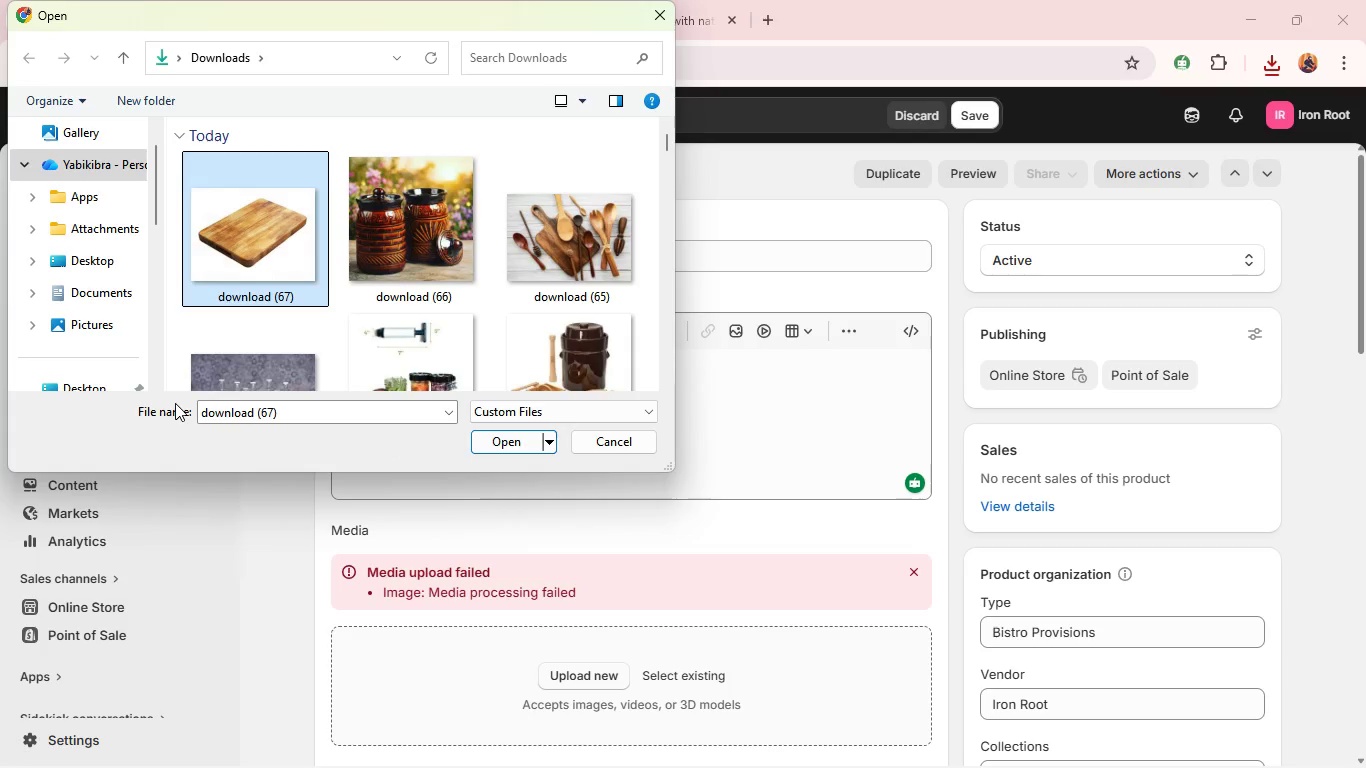 
left_click([511, 441])
 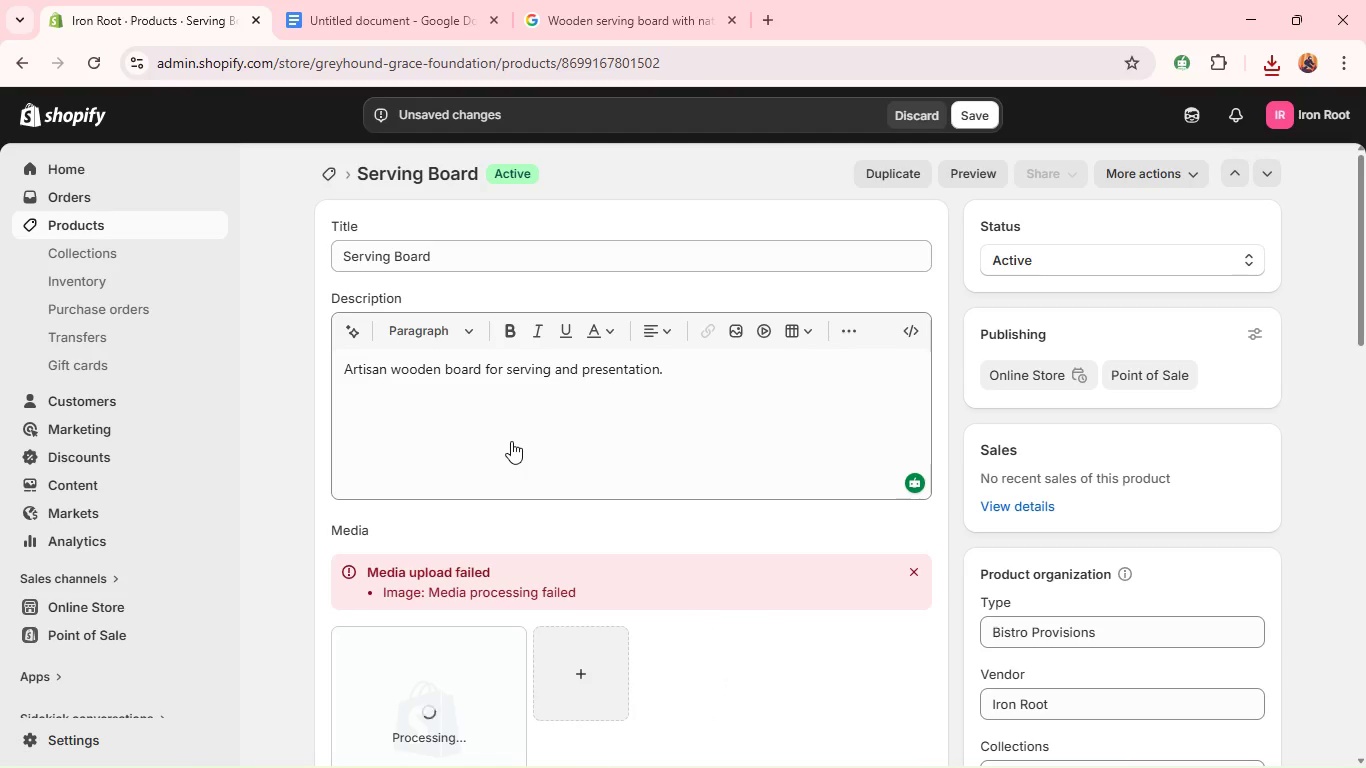 
wait(9.67)
 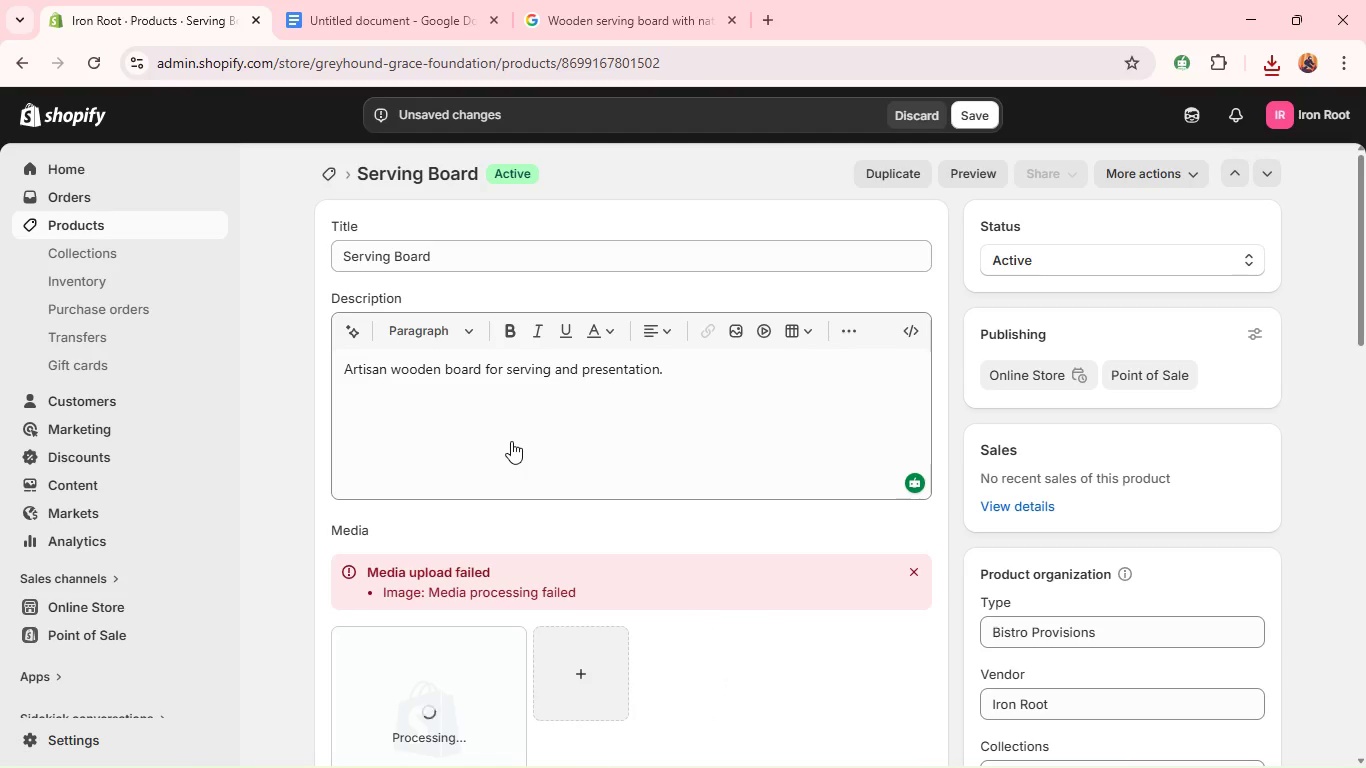 
left_click([979, 110])
 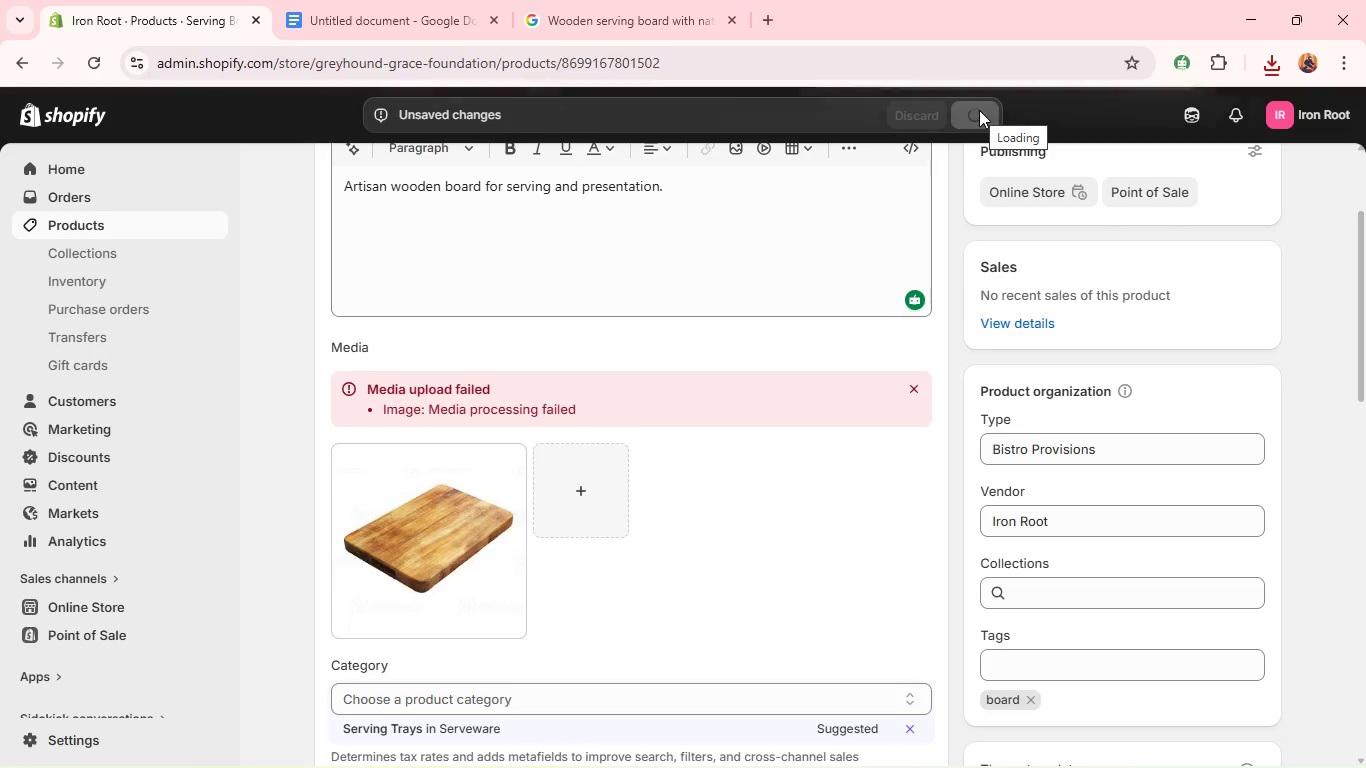 
wait(12.2)
 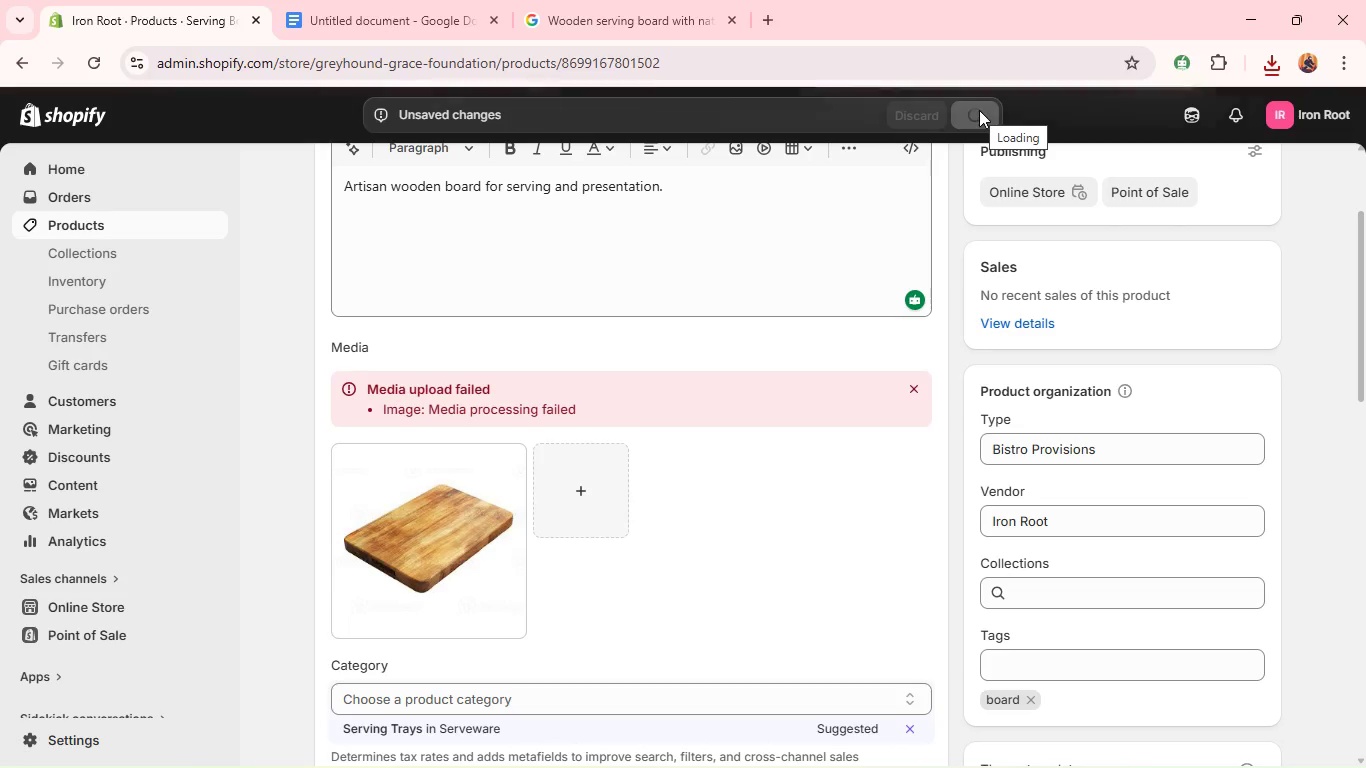 
mouse_move([944, 125])
 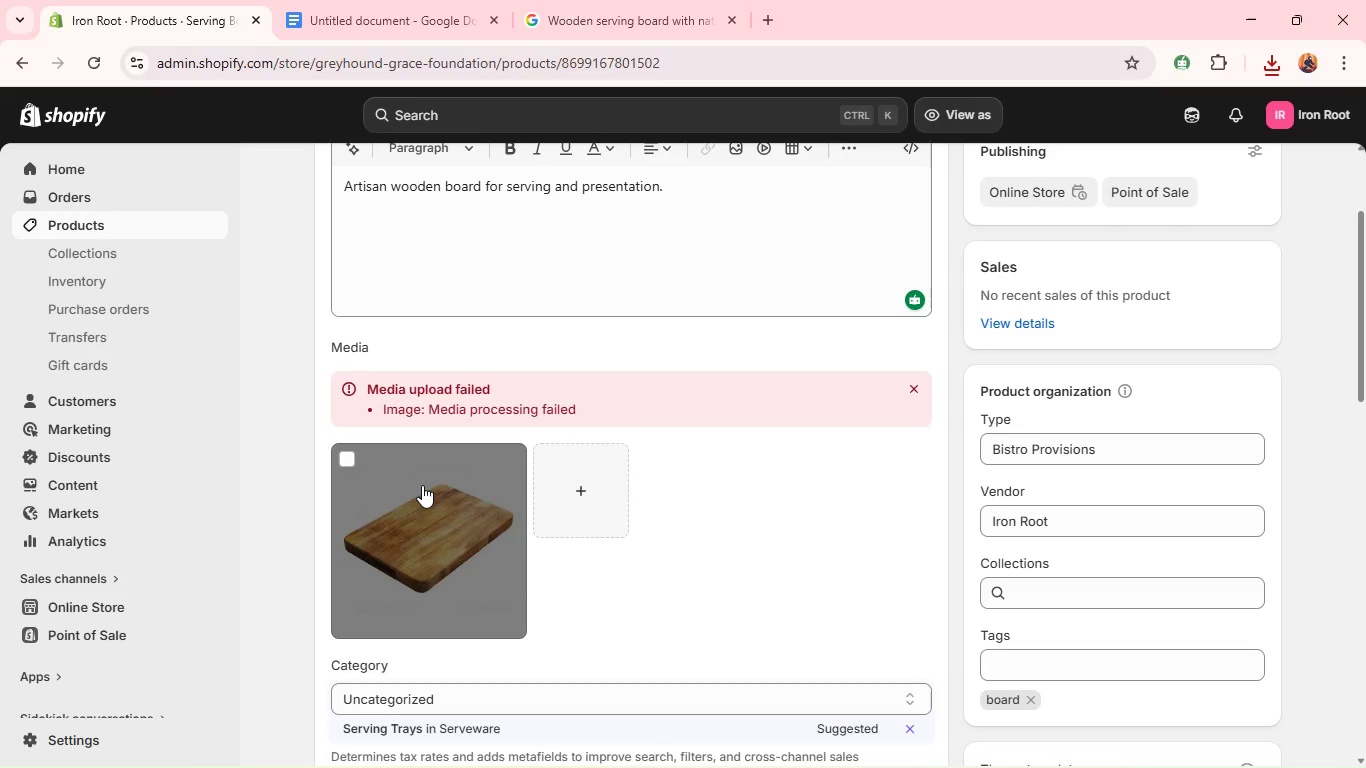 
left_click([422, 485])
 